 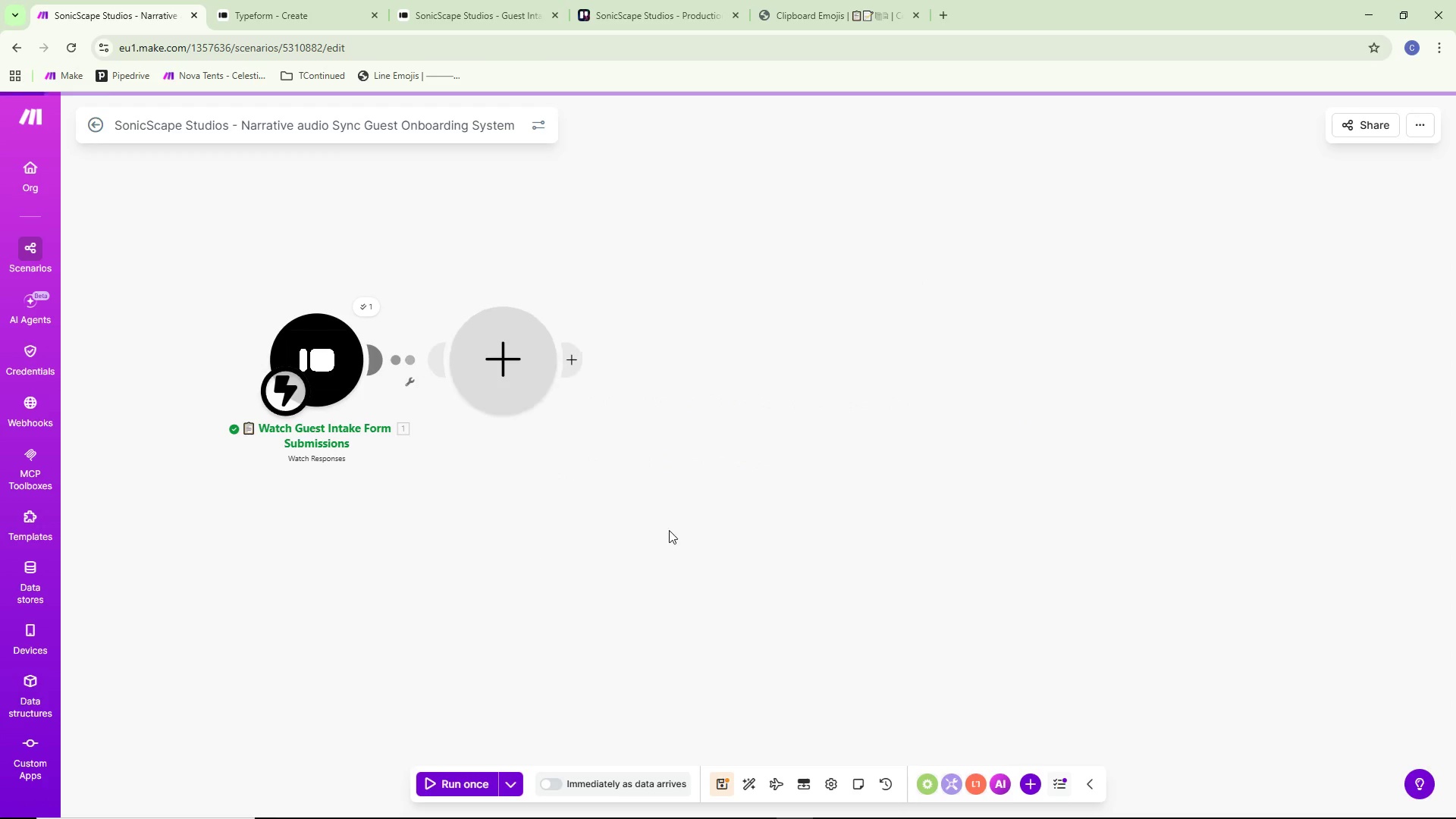 
scroll: coordinate [790, 379], scroll_direction: down, amount: 8.0
 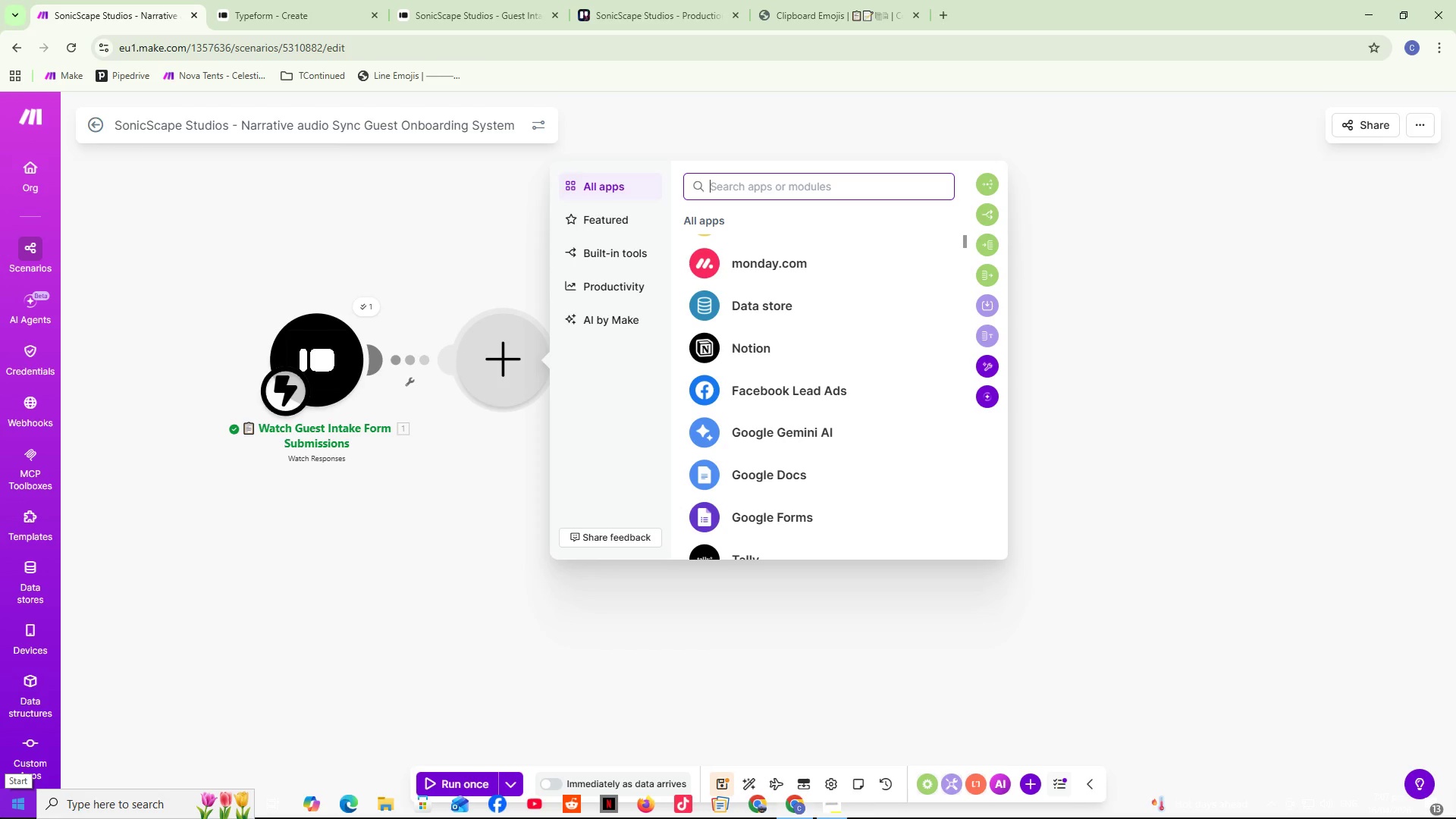 
wait(16.52)
 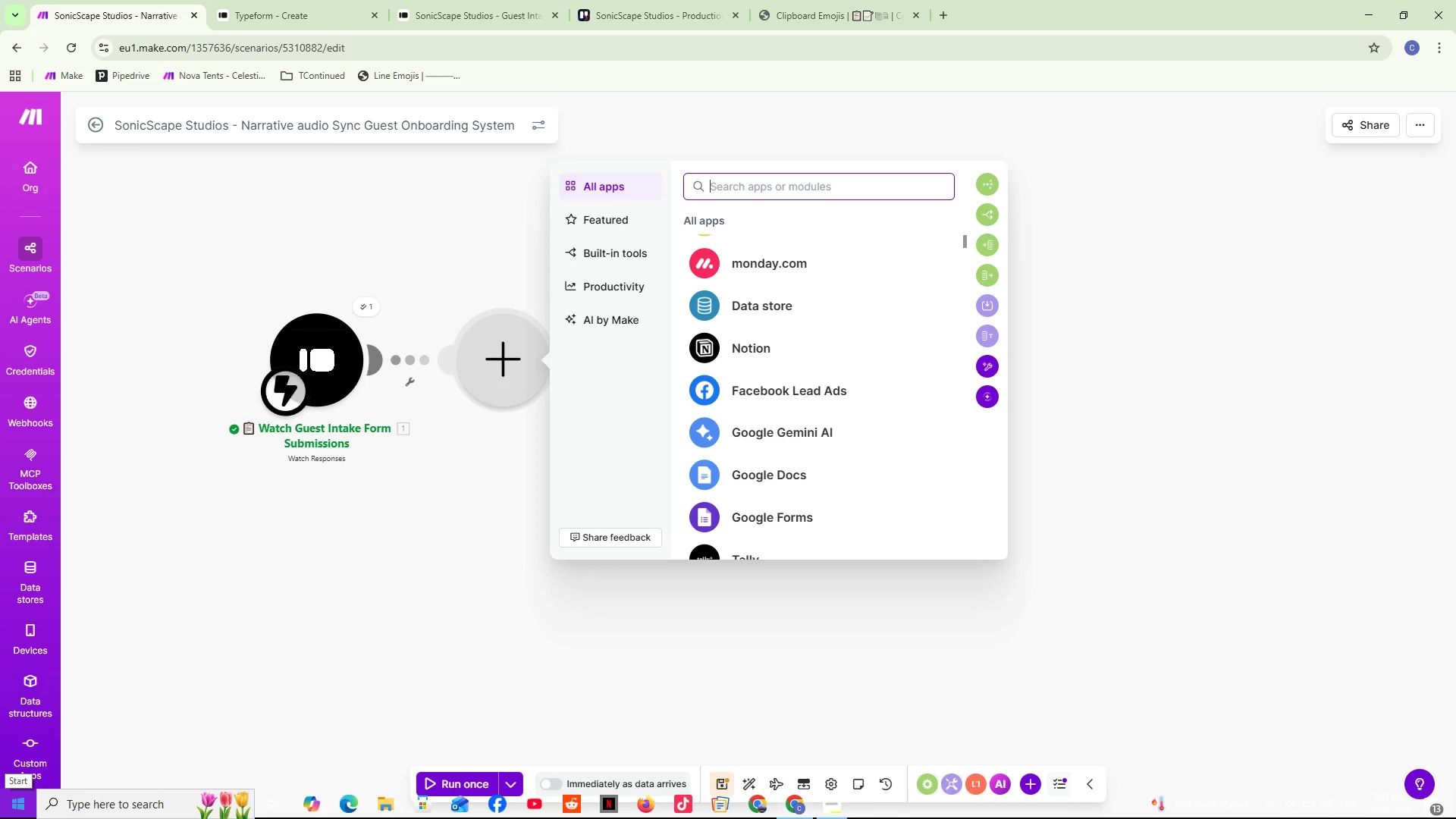 
scroll: coordinate [822, 419], scroll_direction: down, amount: 6.0
 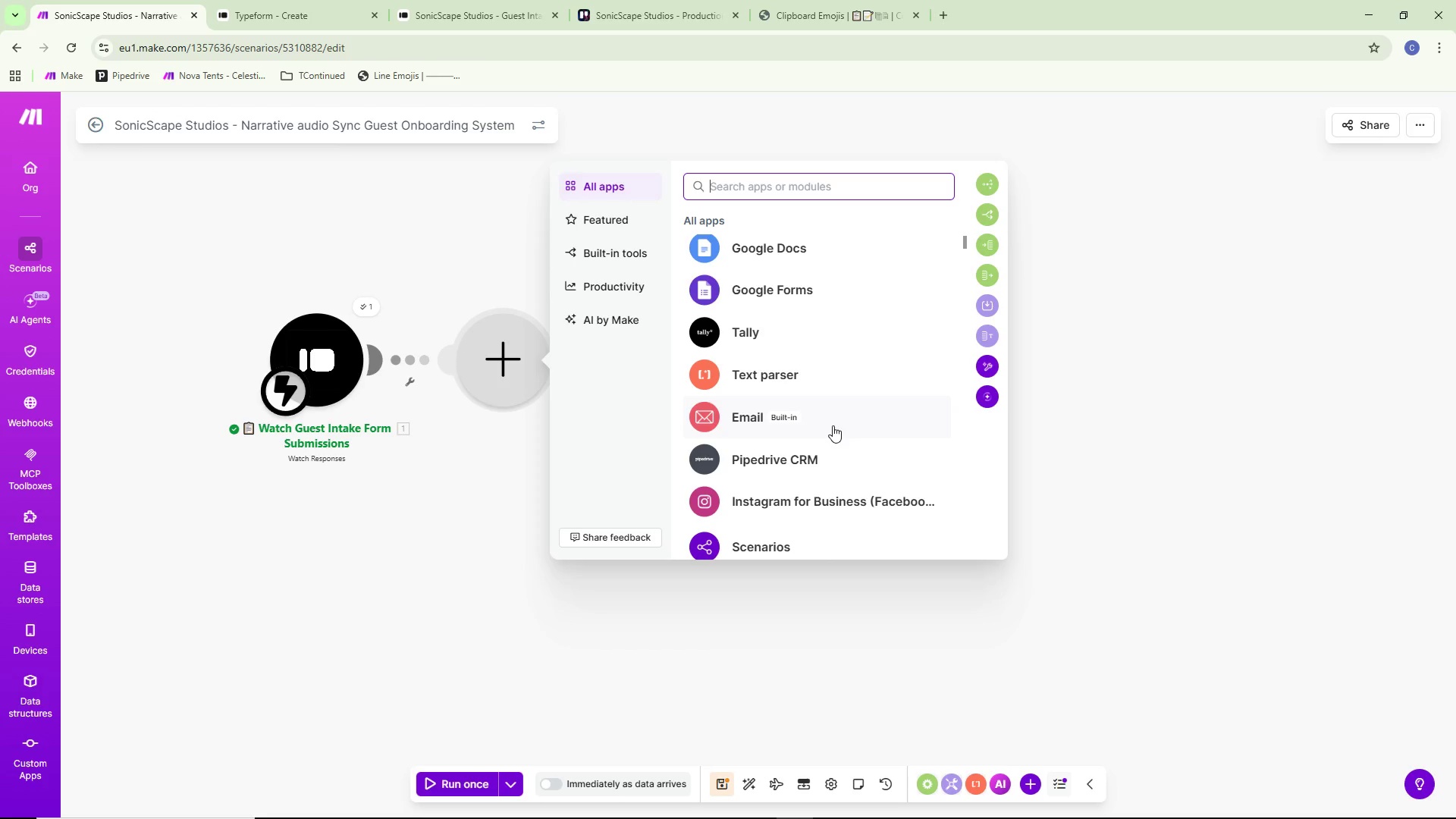 
wait(16.73)
 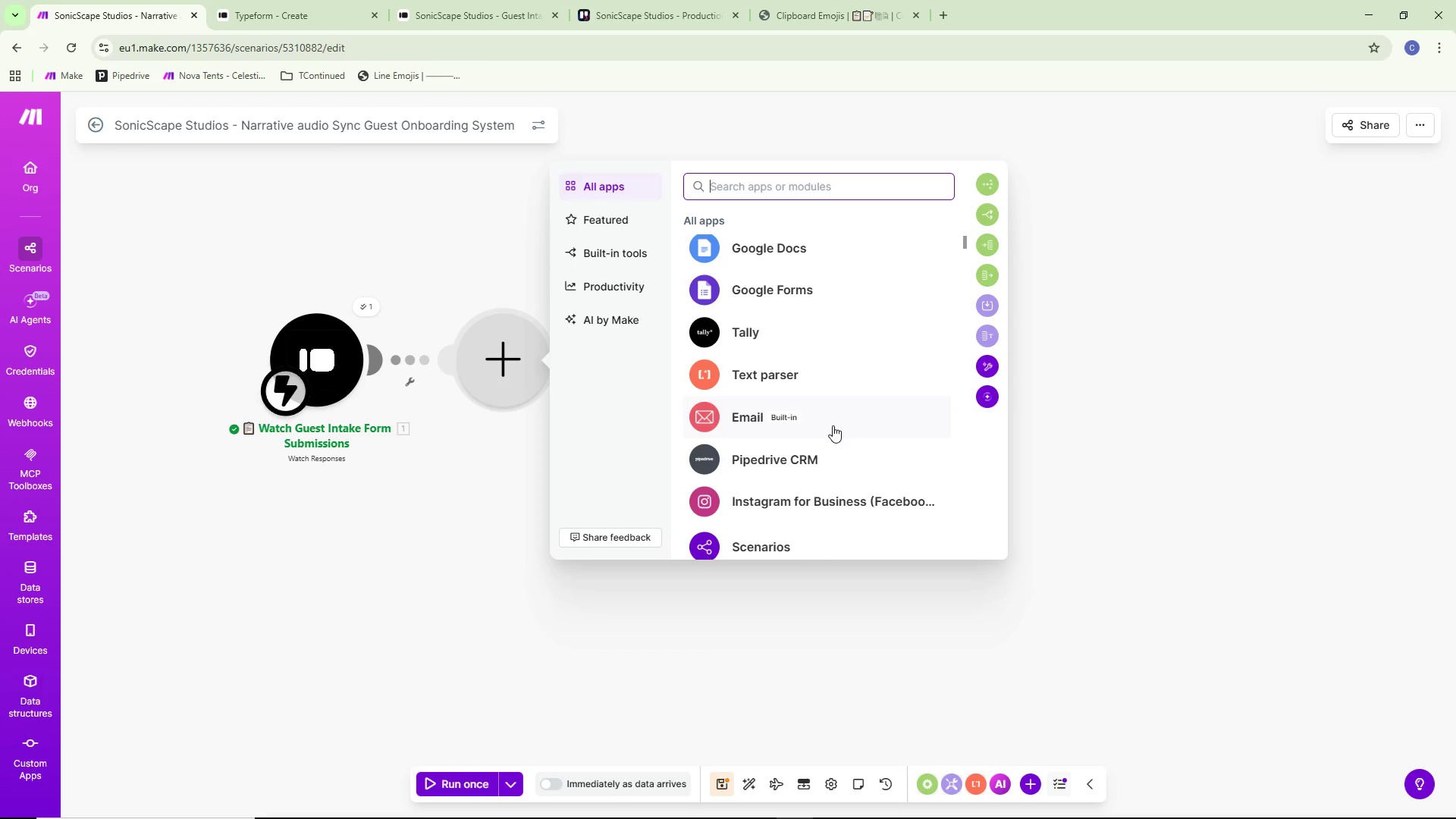 
scroll: coordinate [792, 429], scroll_direction: down, amount: 7.0
 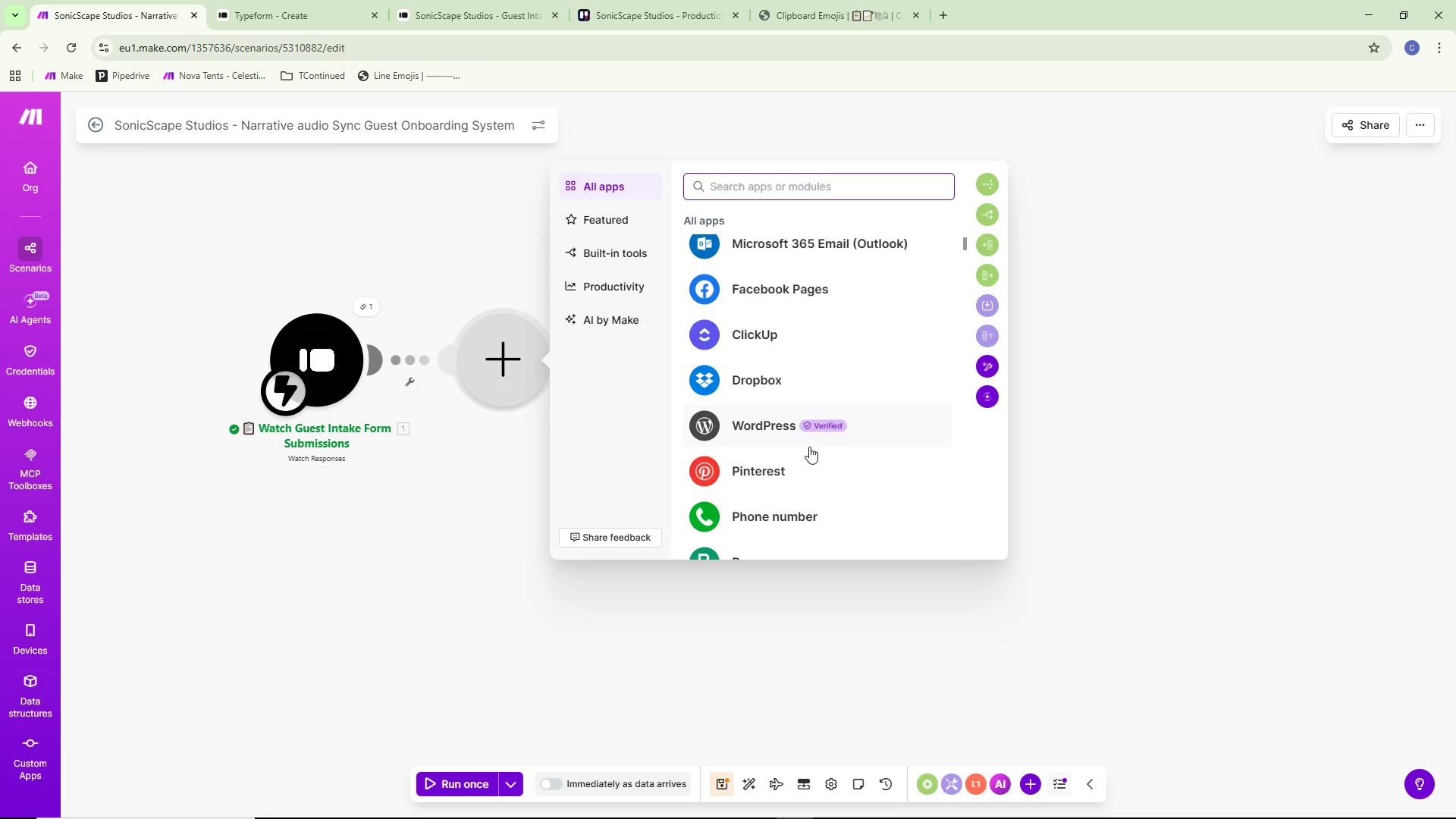 
mouse_move([817, 480])
 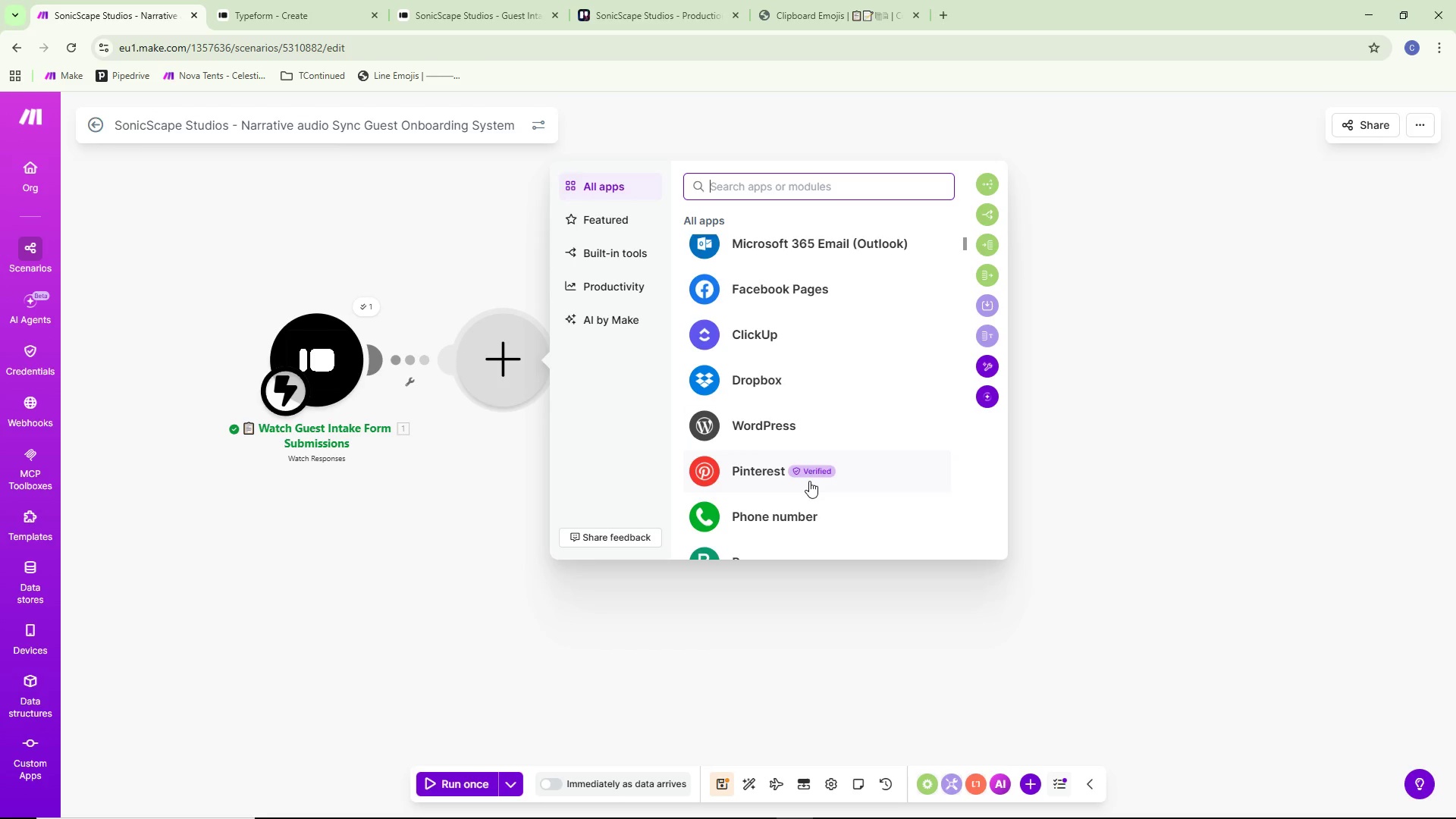 
scroll: coordinate [803, 507], scroll_direction: down, amount: 6.0
 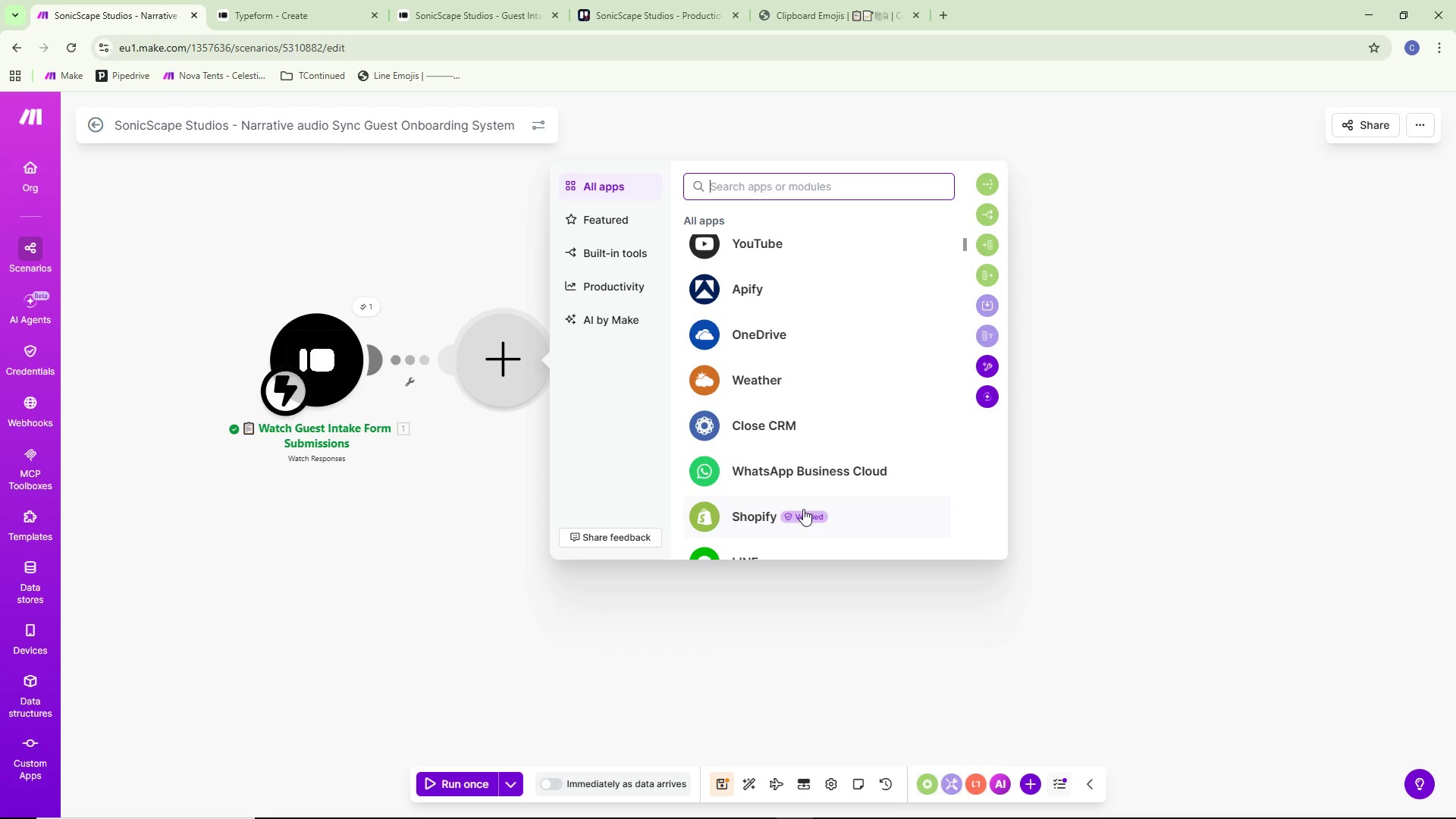 
wait(5.88)
 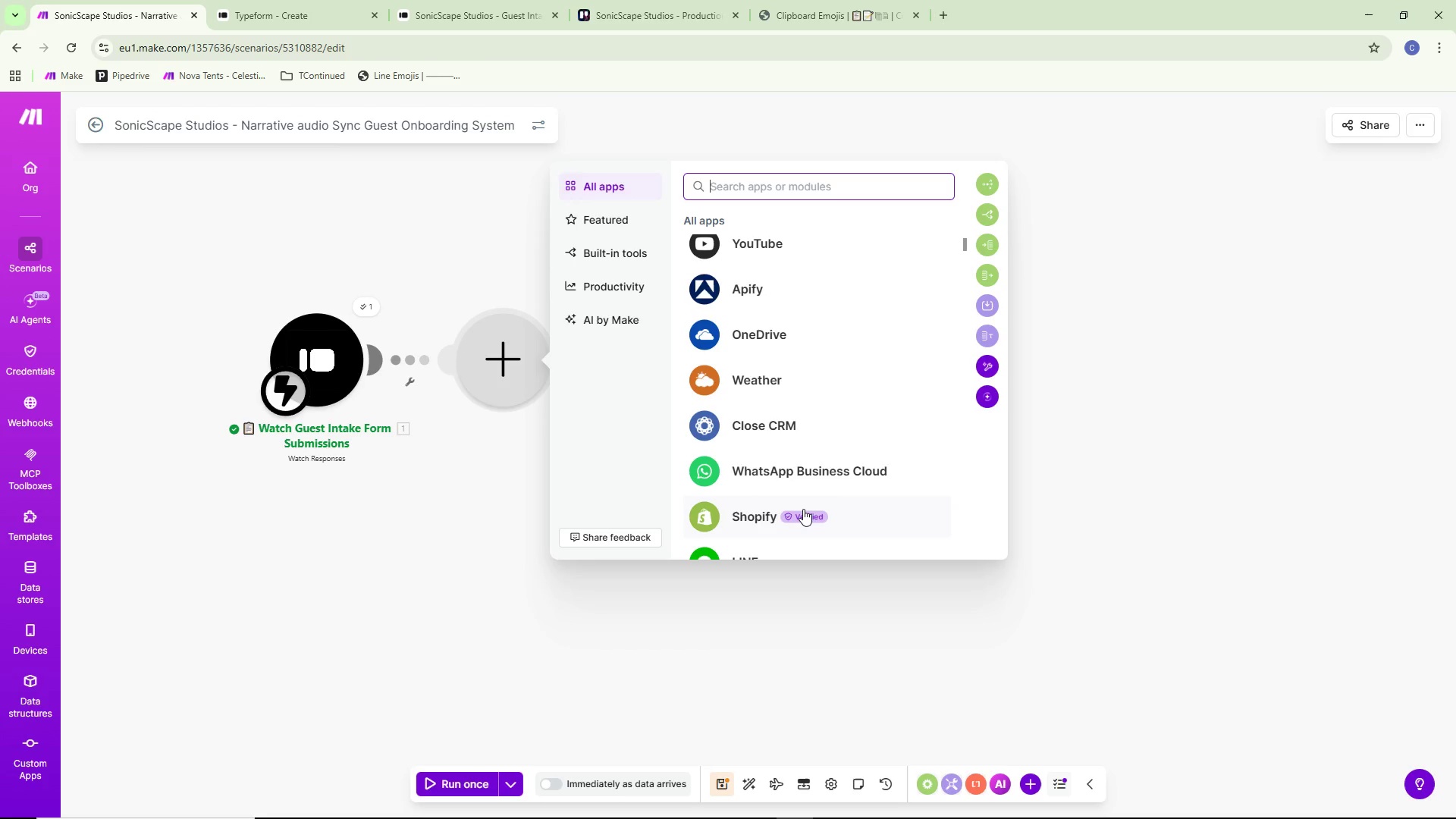 
scroll: coordinate [827, 425], scroll_direction: down, amount: 16.0
 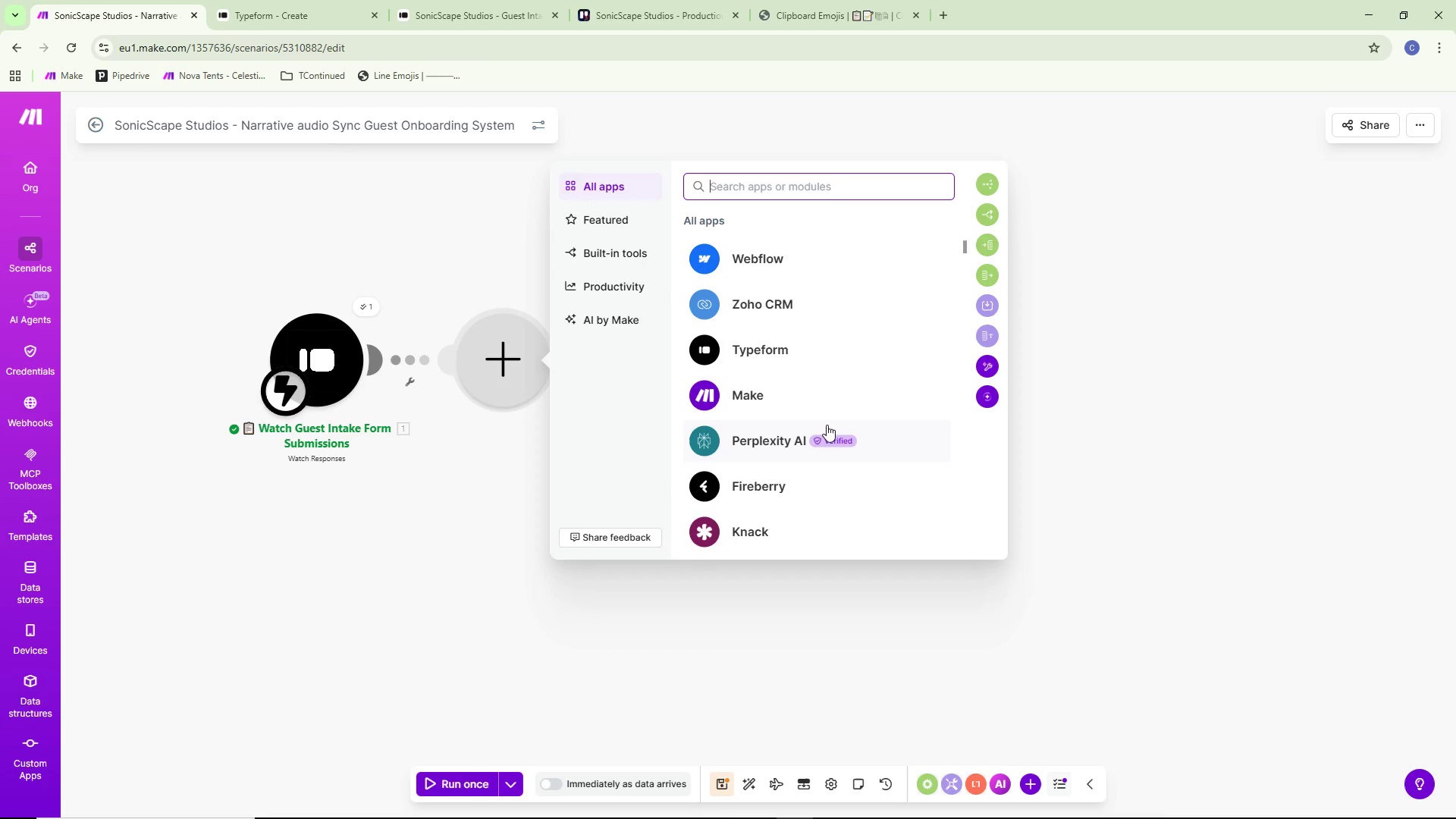 
scroll: coordinate [824, 453], scroll_direction: down, amount: 18.0
 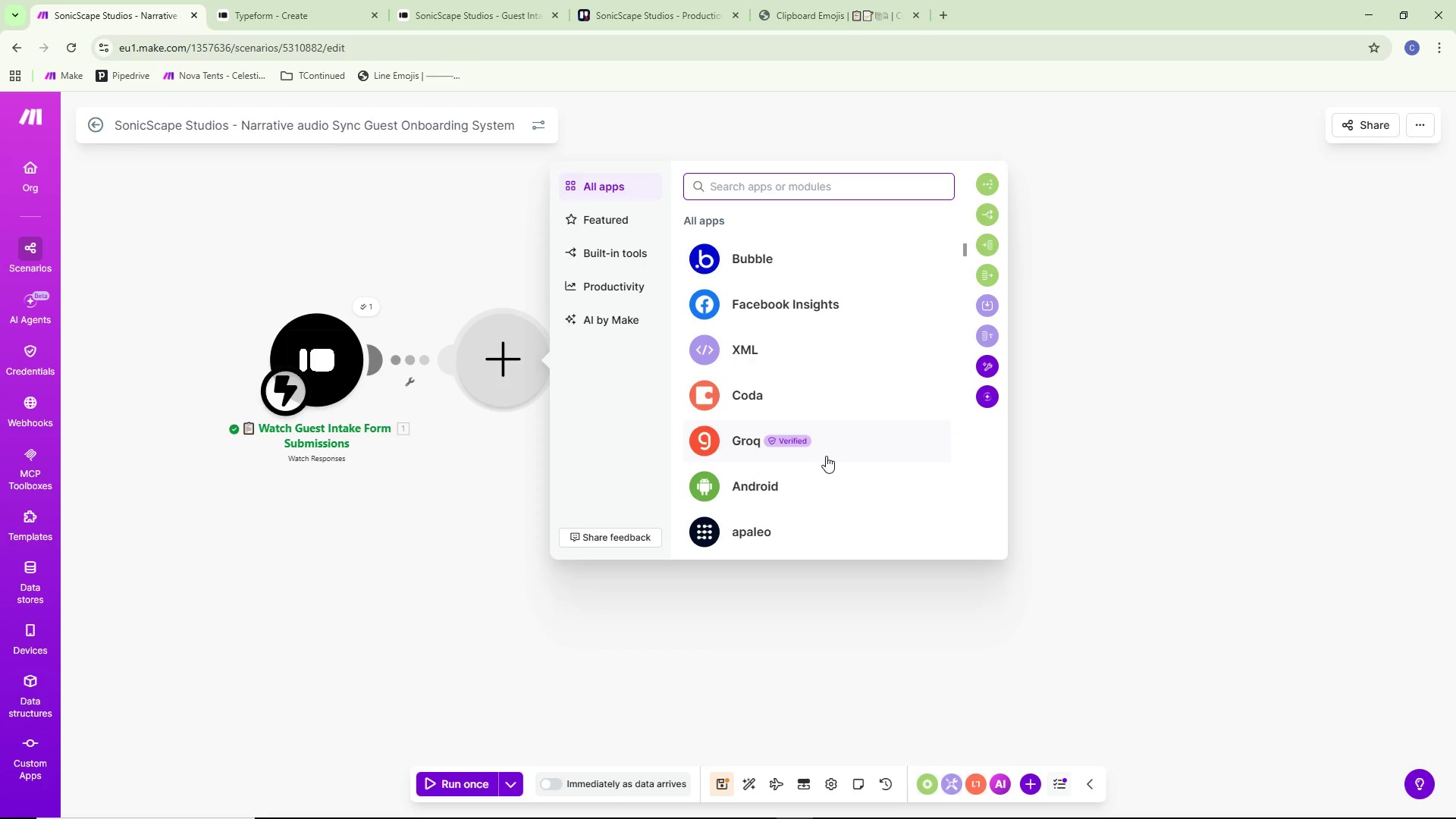 
scroll: coordinate [826, 456], scroll_direction: down, amount: 5.0
 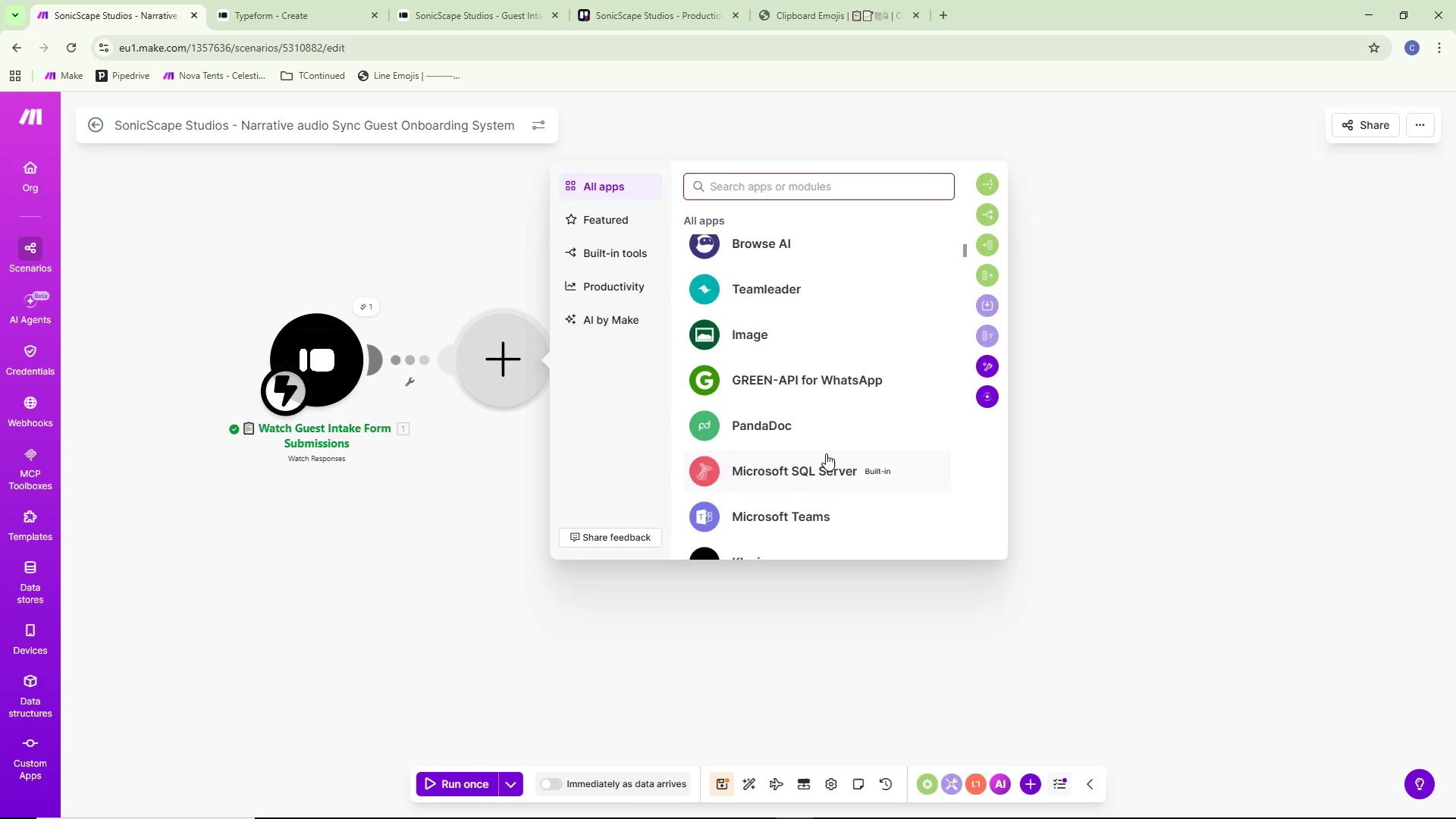 
scroll: coordinate [795, 388], scroll_direction: up, amount: 5.0
 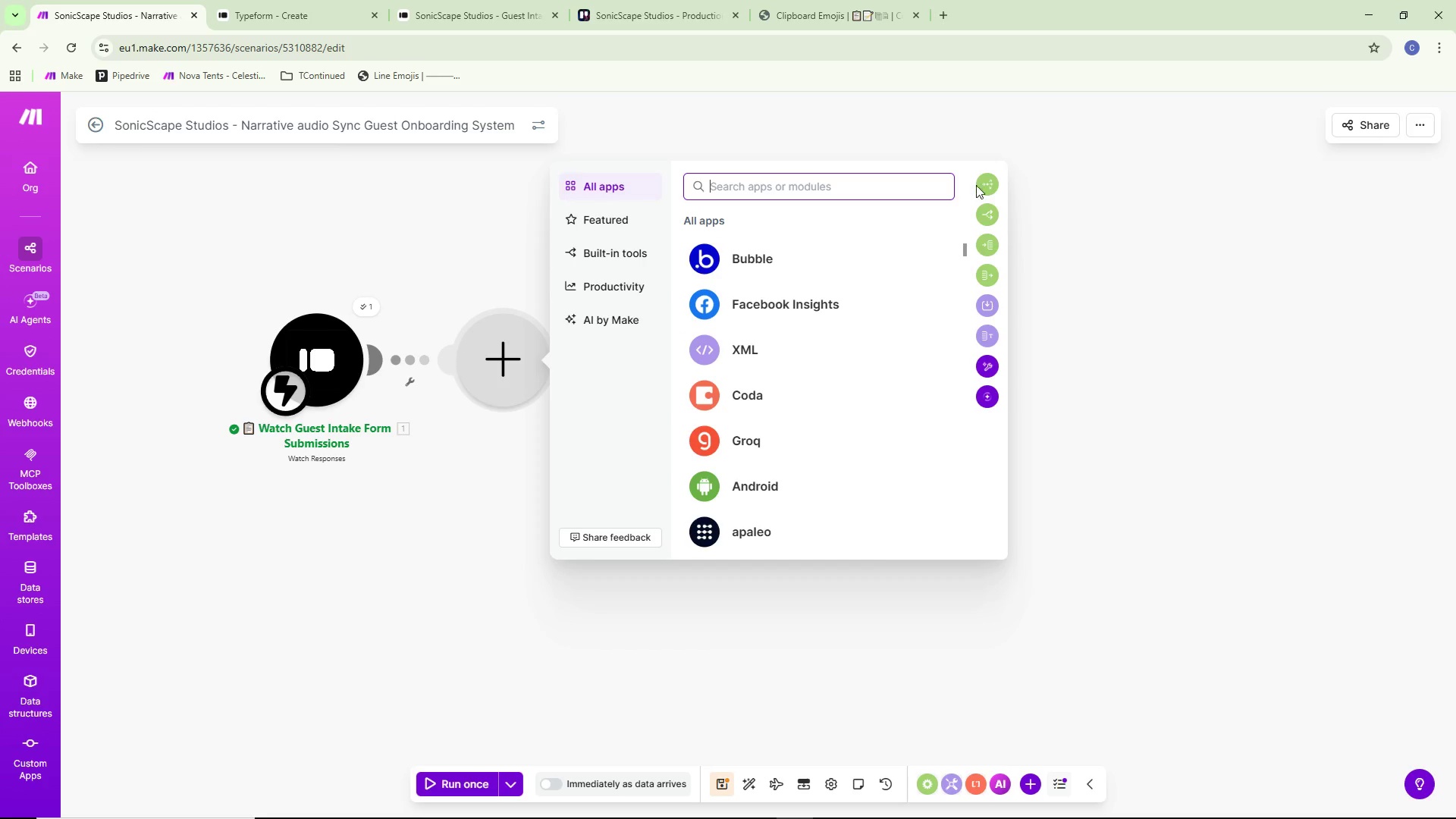 
left_click([986, 185])
 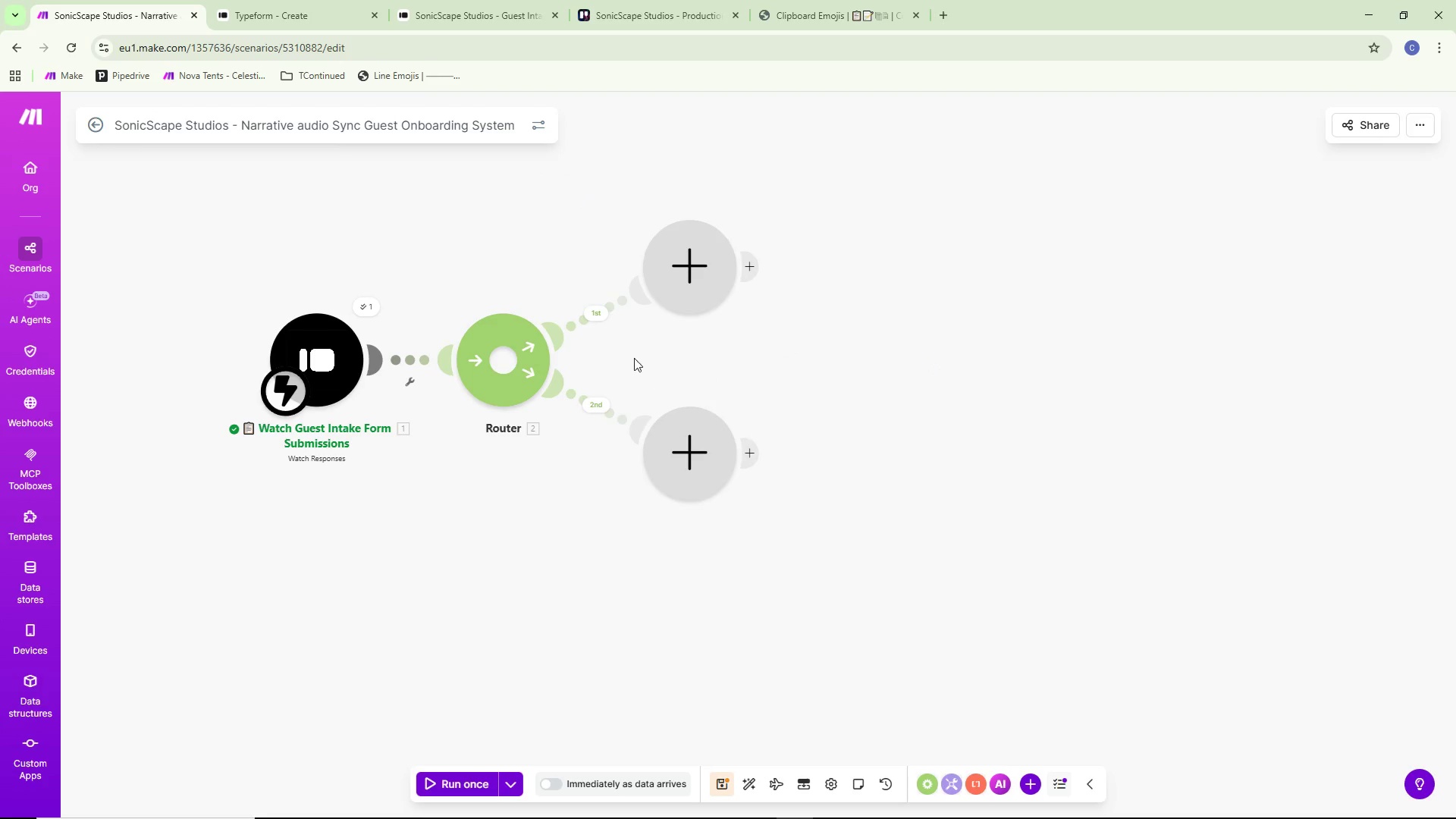 
left_click_drag(start_coordinate=[708, 287], to_coordinate=[708, 312])
 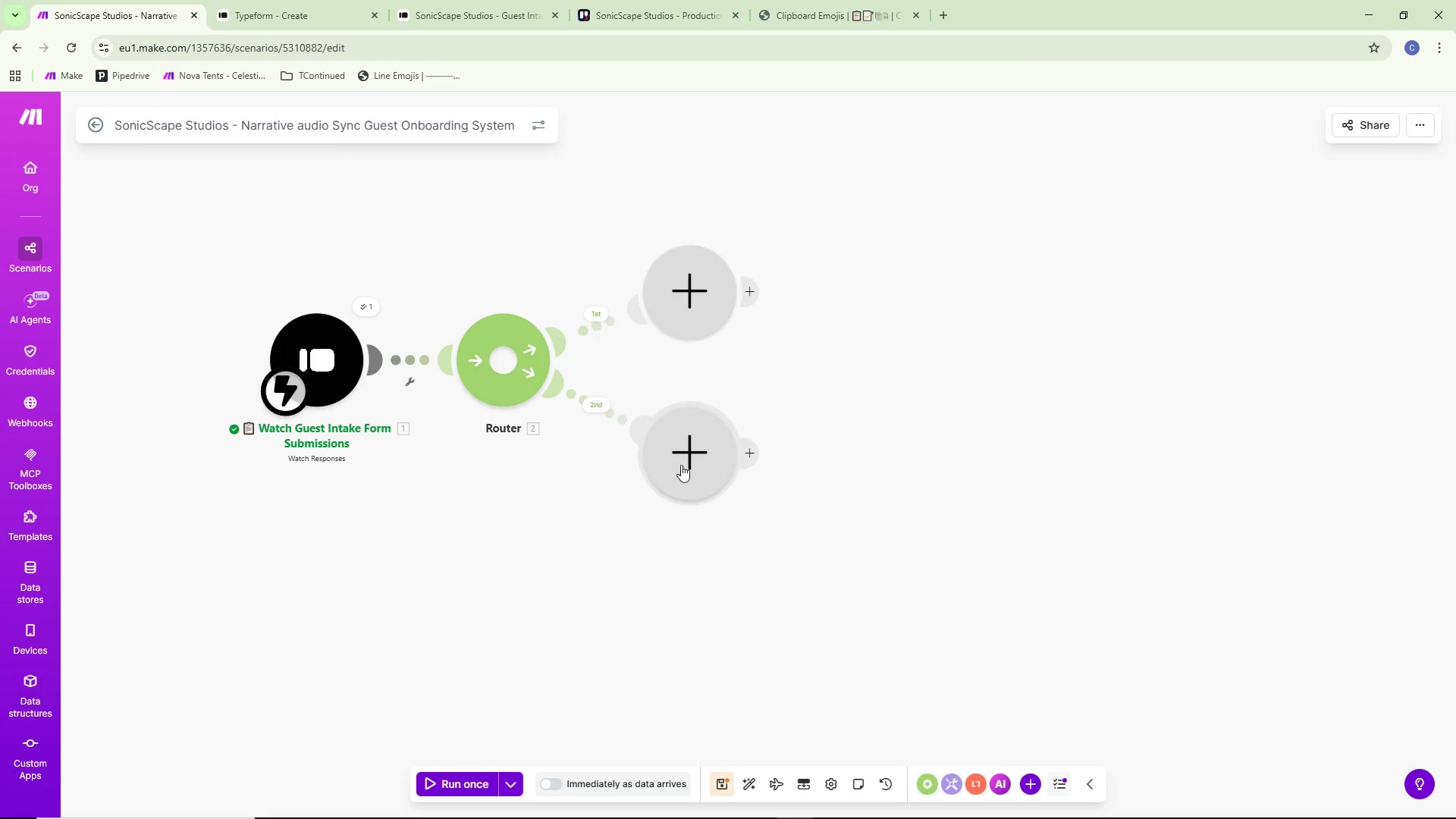 
left_click_drag(start_coordinate=[681, 463], to_coordinate=[704, 519])
 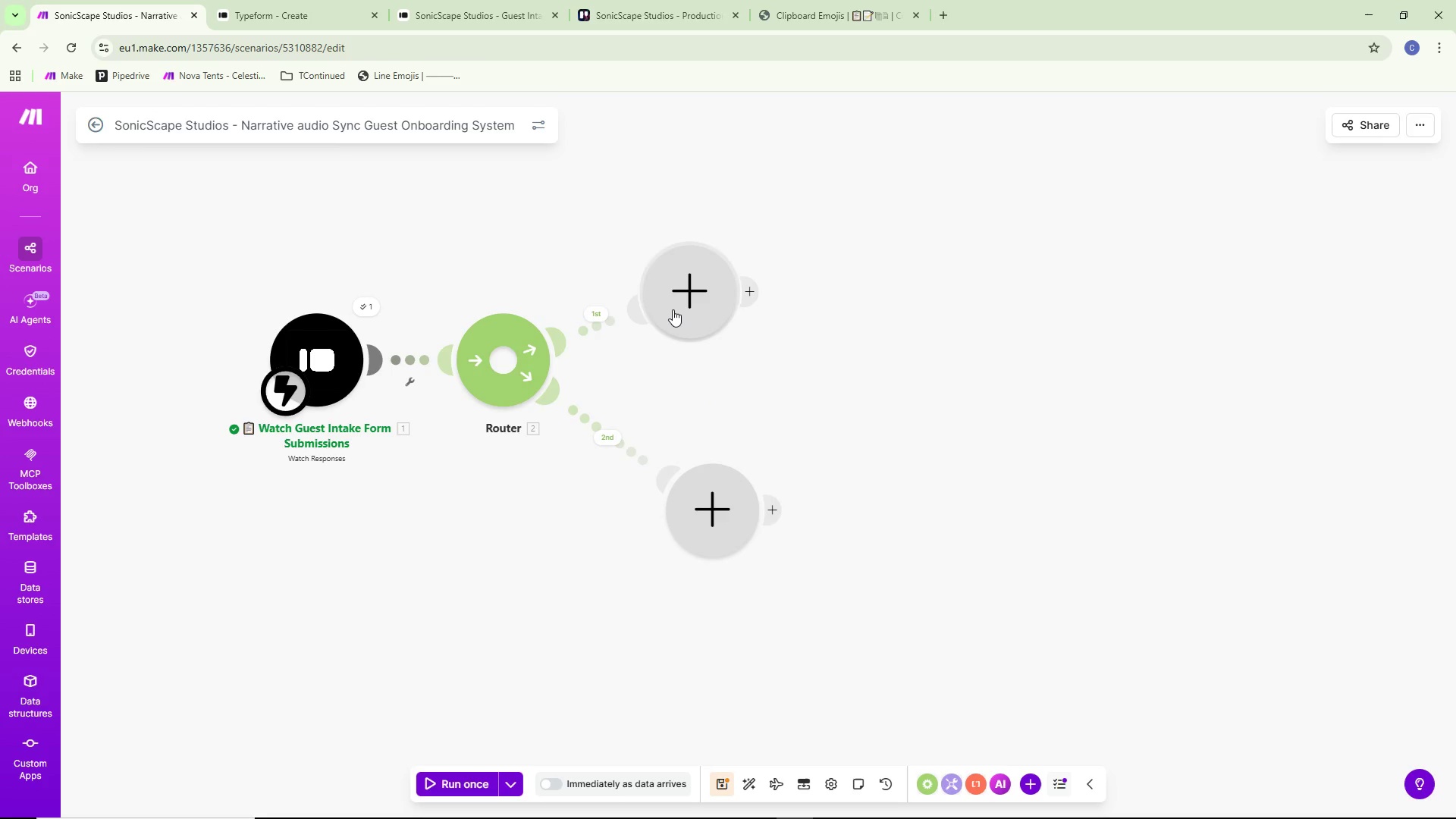 
left_click_drag(start_coordinate=[673, 309], to_coordinate=[720, 348])
 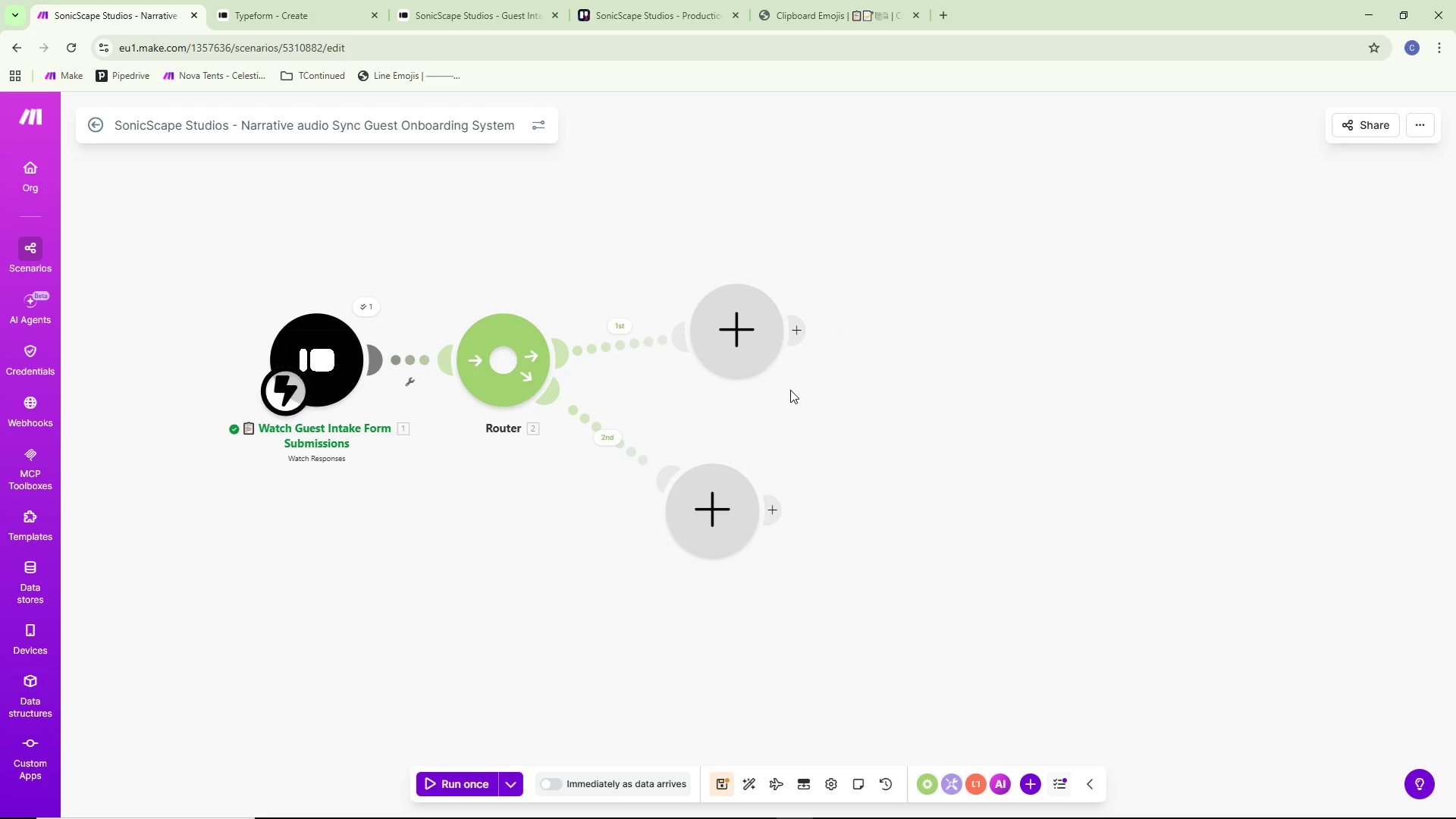 
wait(19.33)
 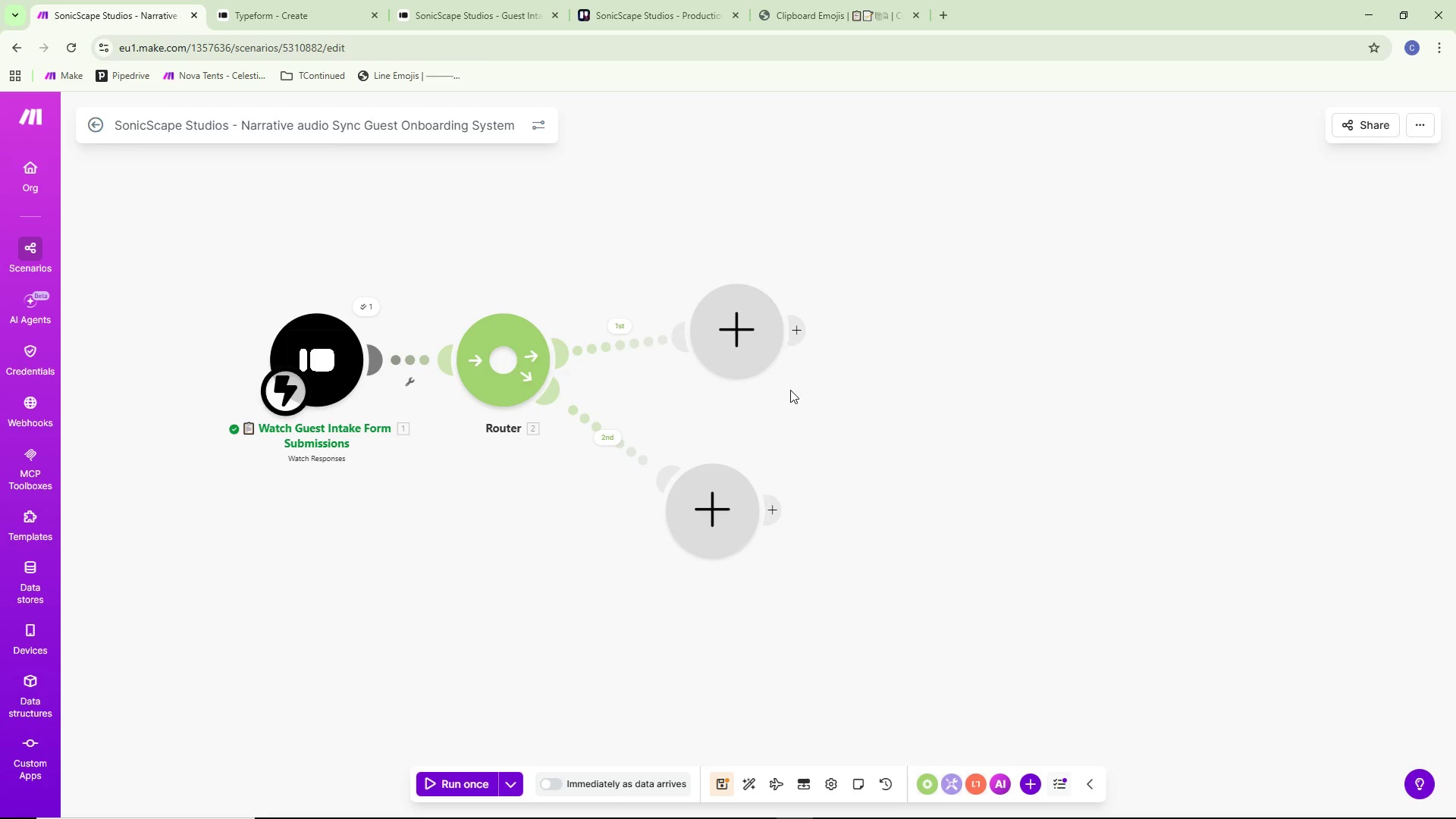 
left_click([618, 327])
 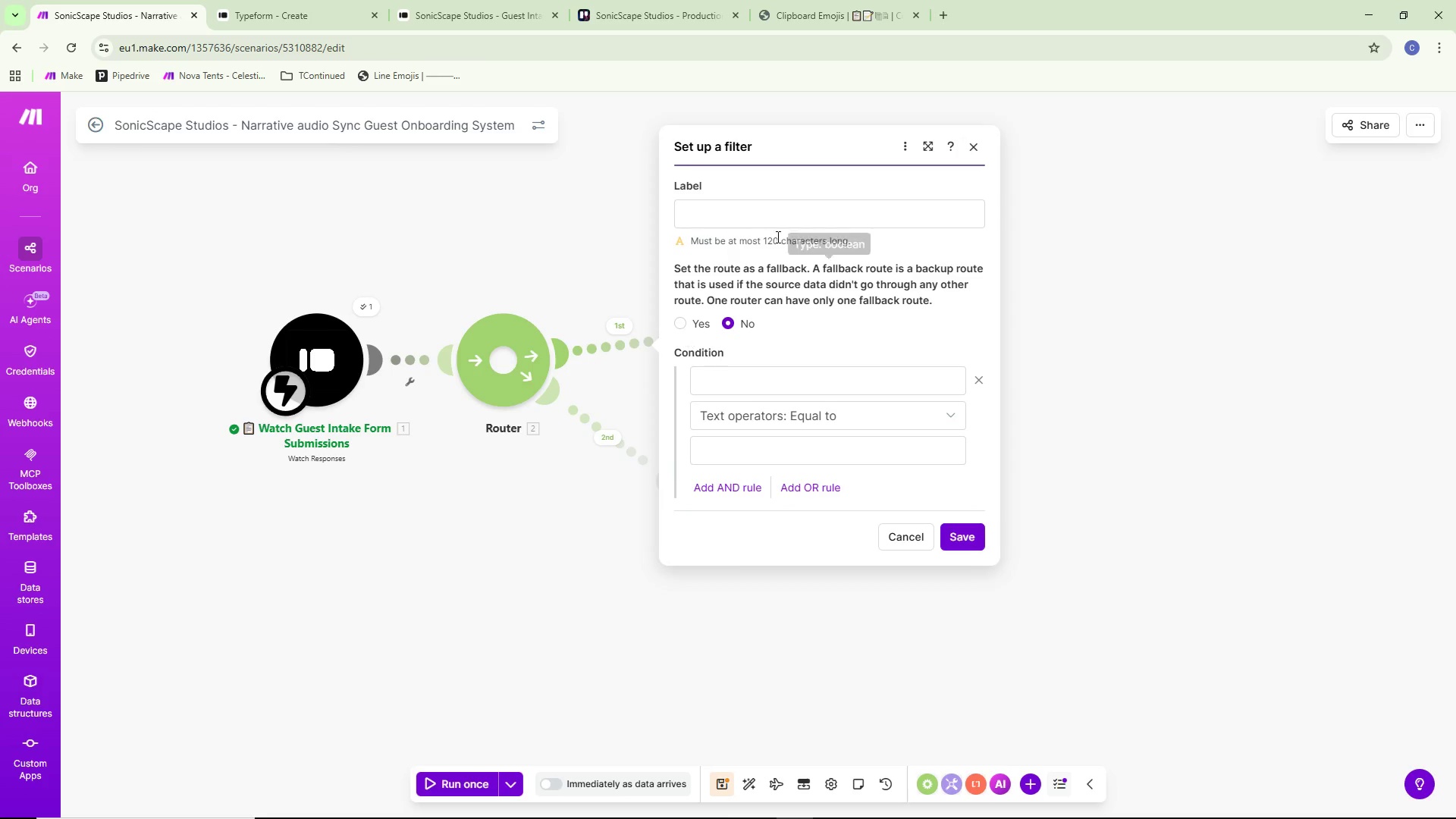 
left_click([763, 220])
 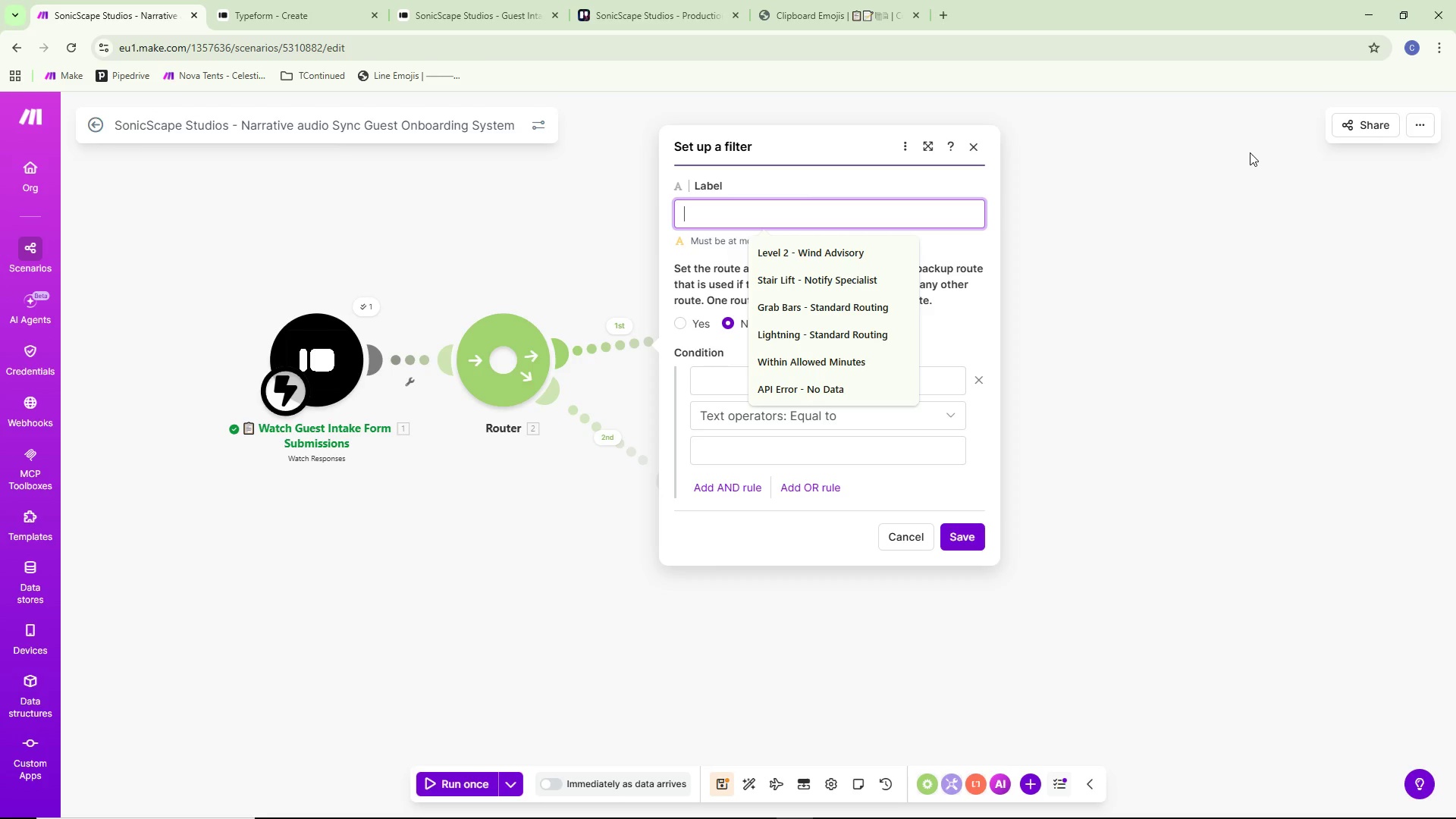 
type(Assets MM=)
key(Backspace)
key(Backspace)
type(issing - No hea)
 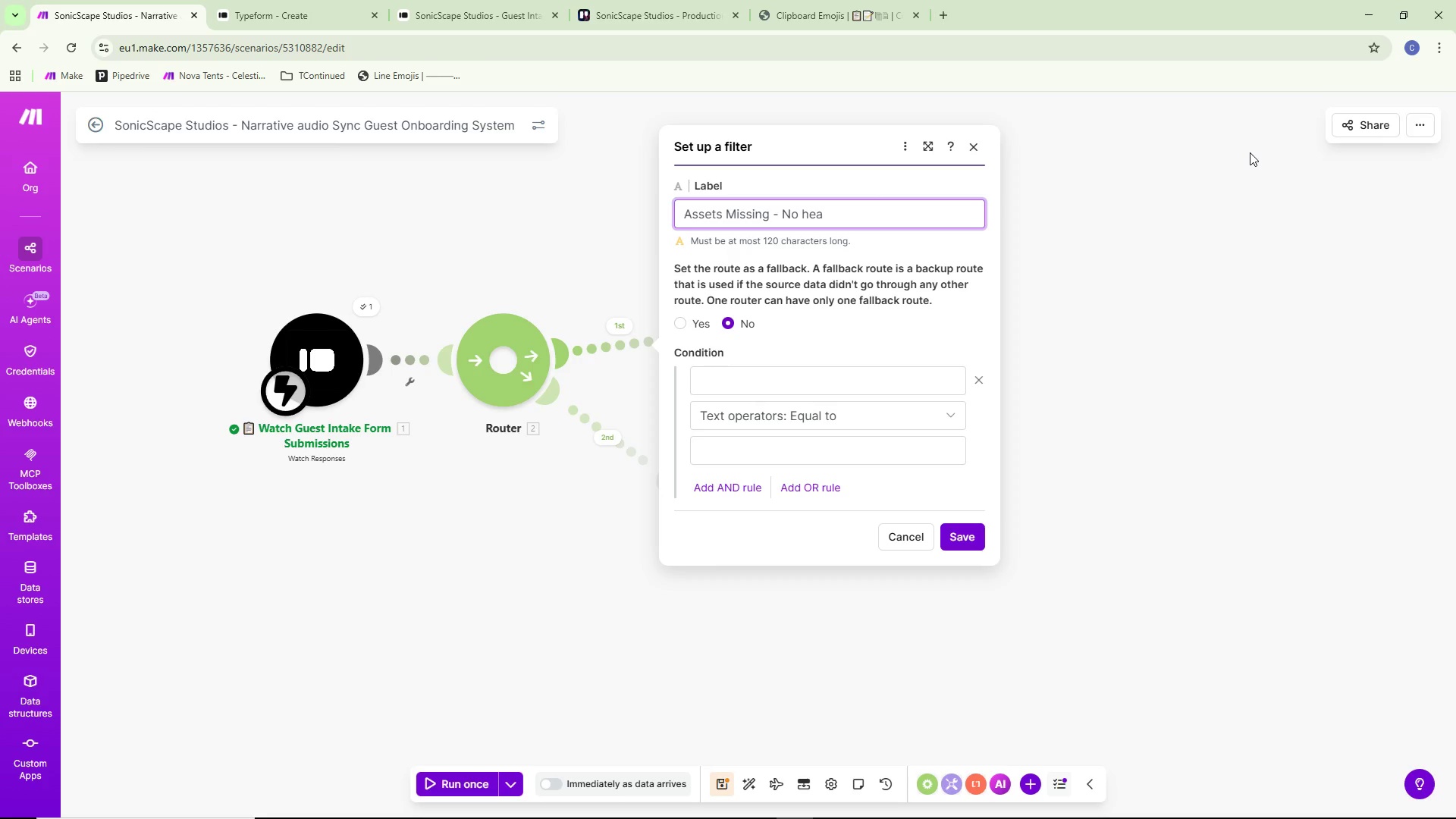 
key(Control+Backspace)
 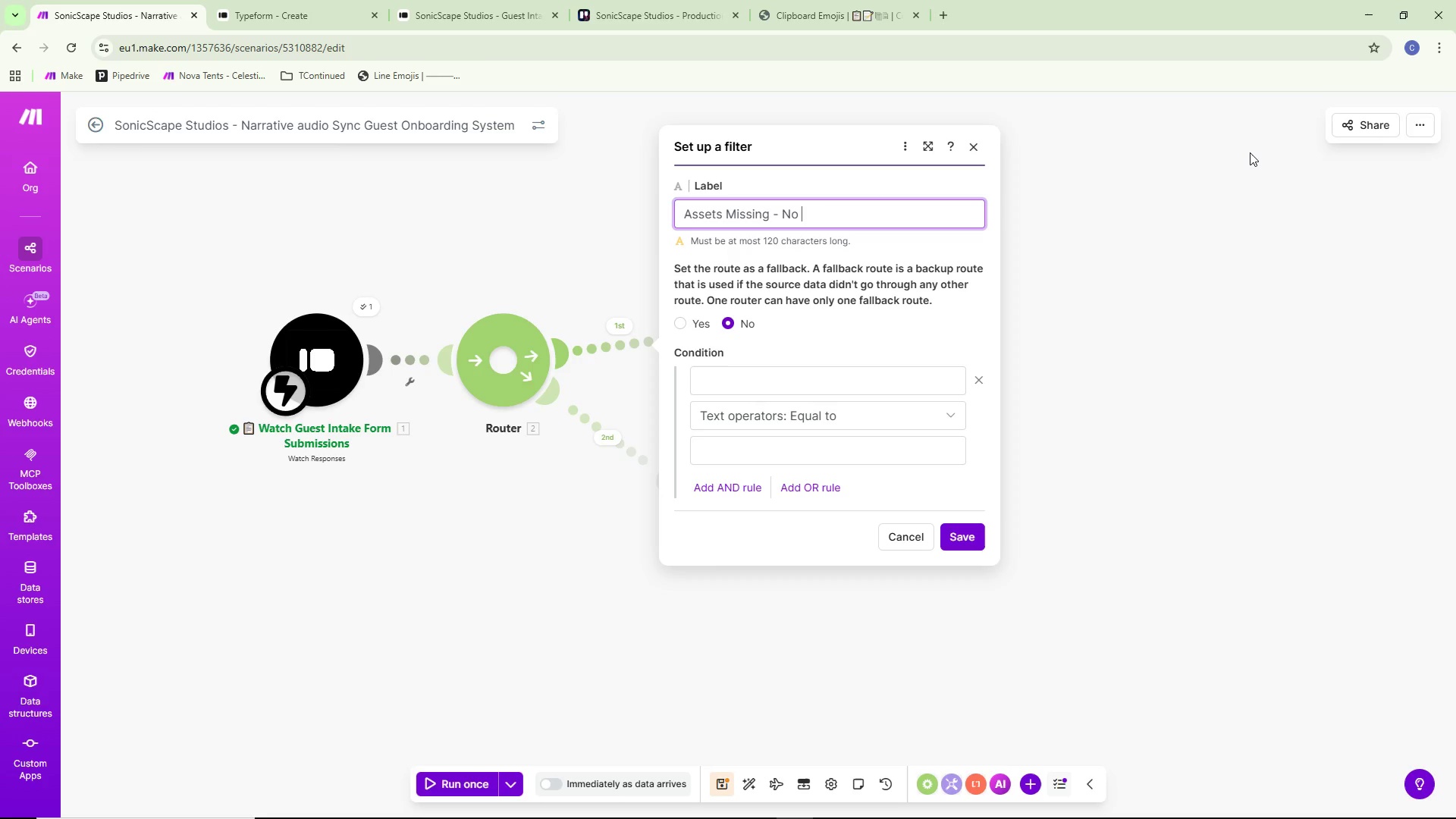 
wait(5.38)
 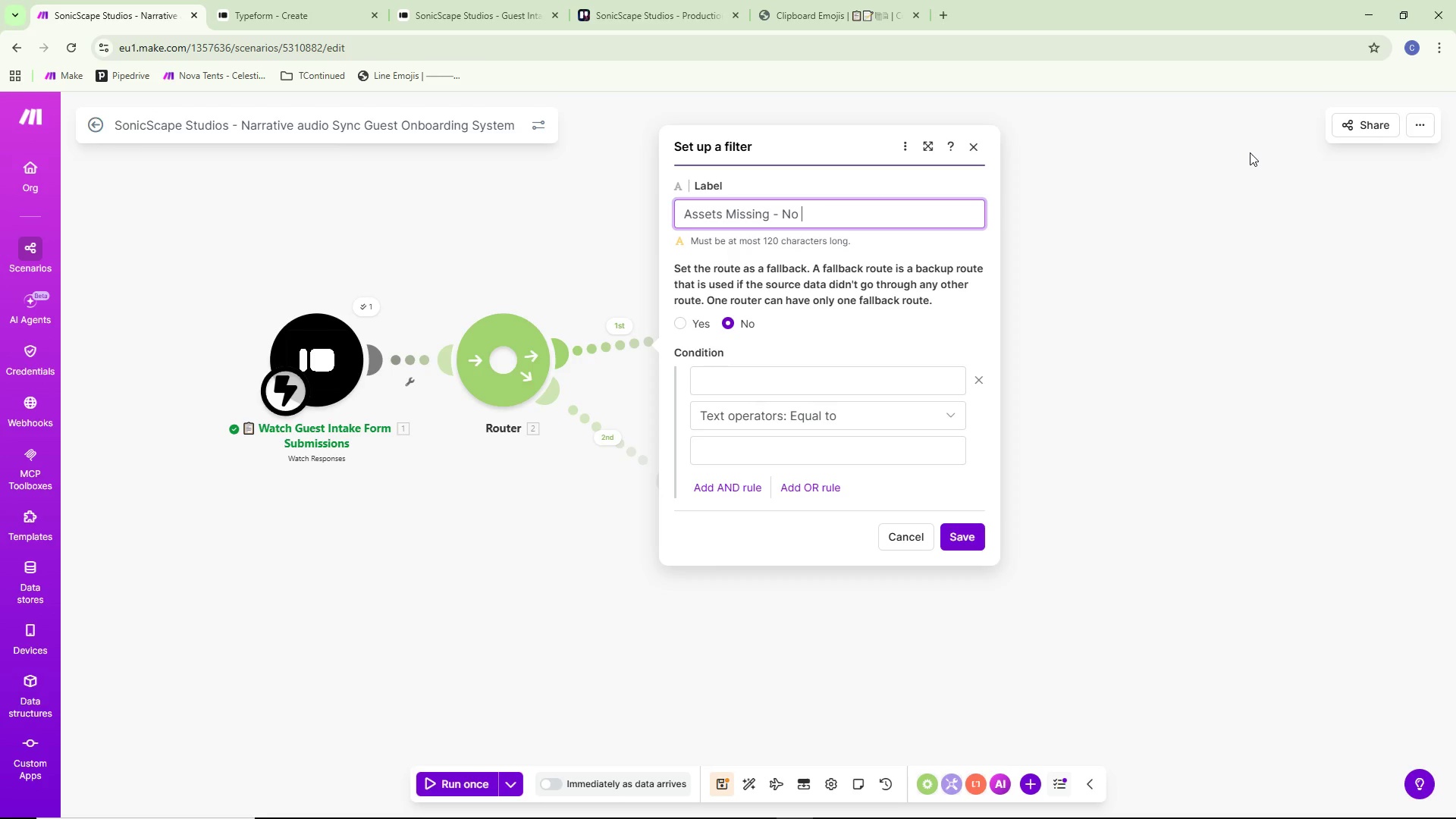 
type(Headshot URL)
 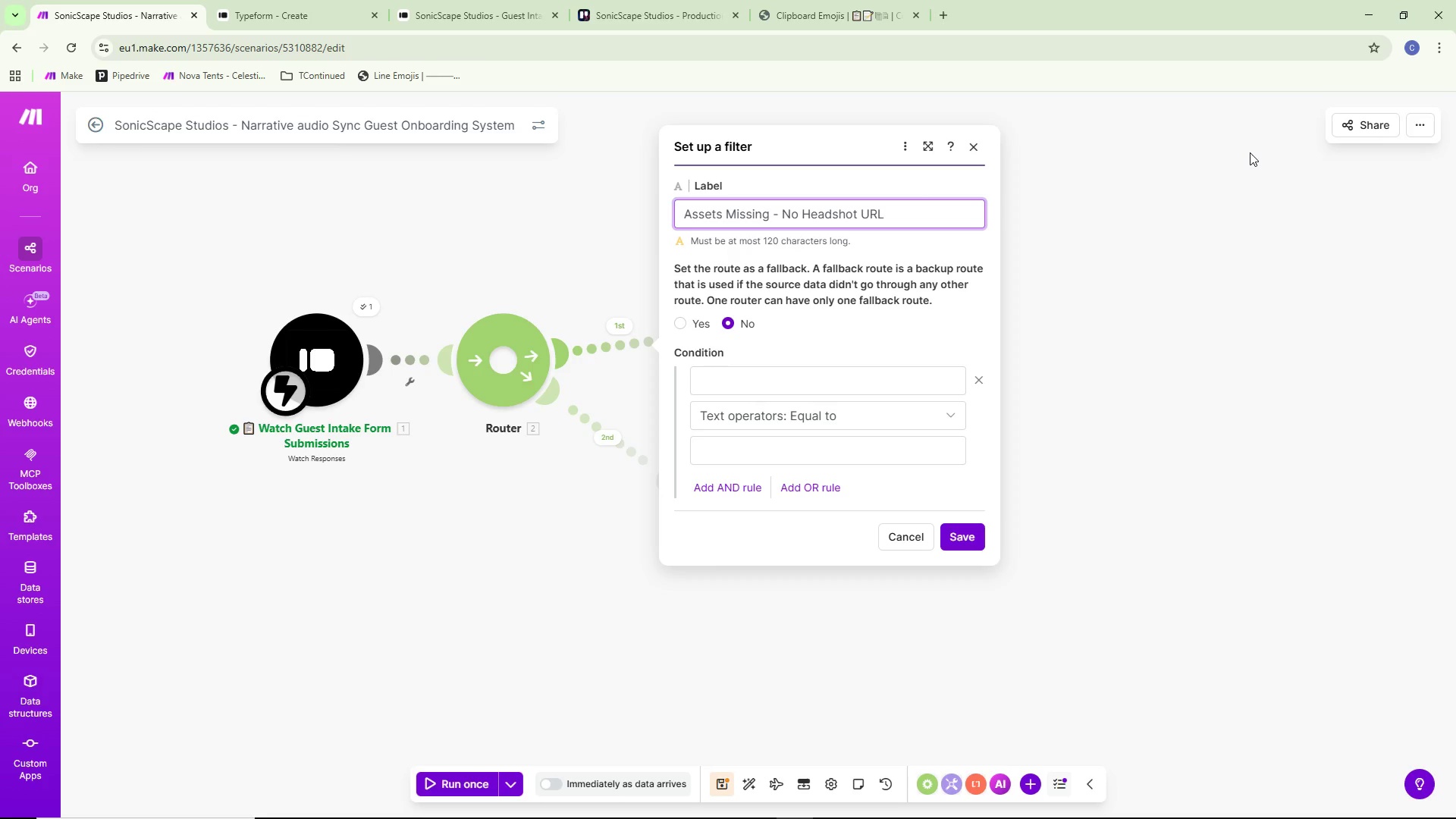 
wait(6.89)
 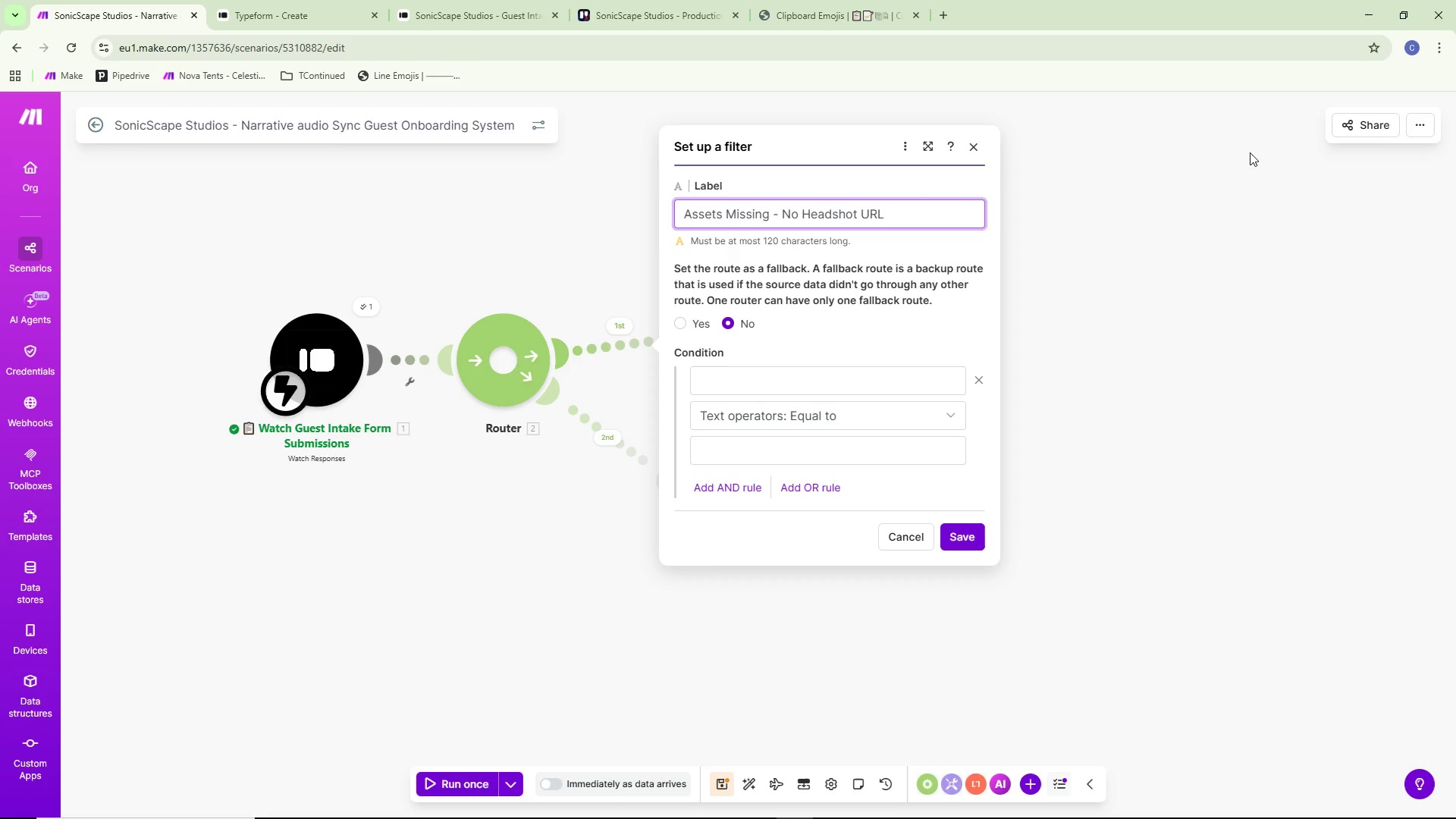 
left_click([759, 388])
 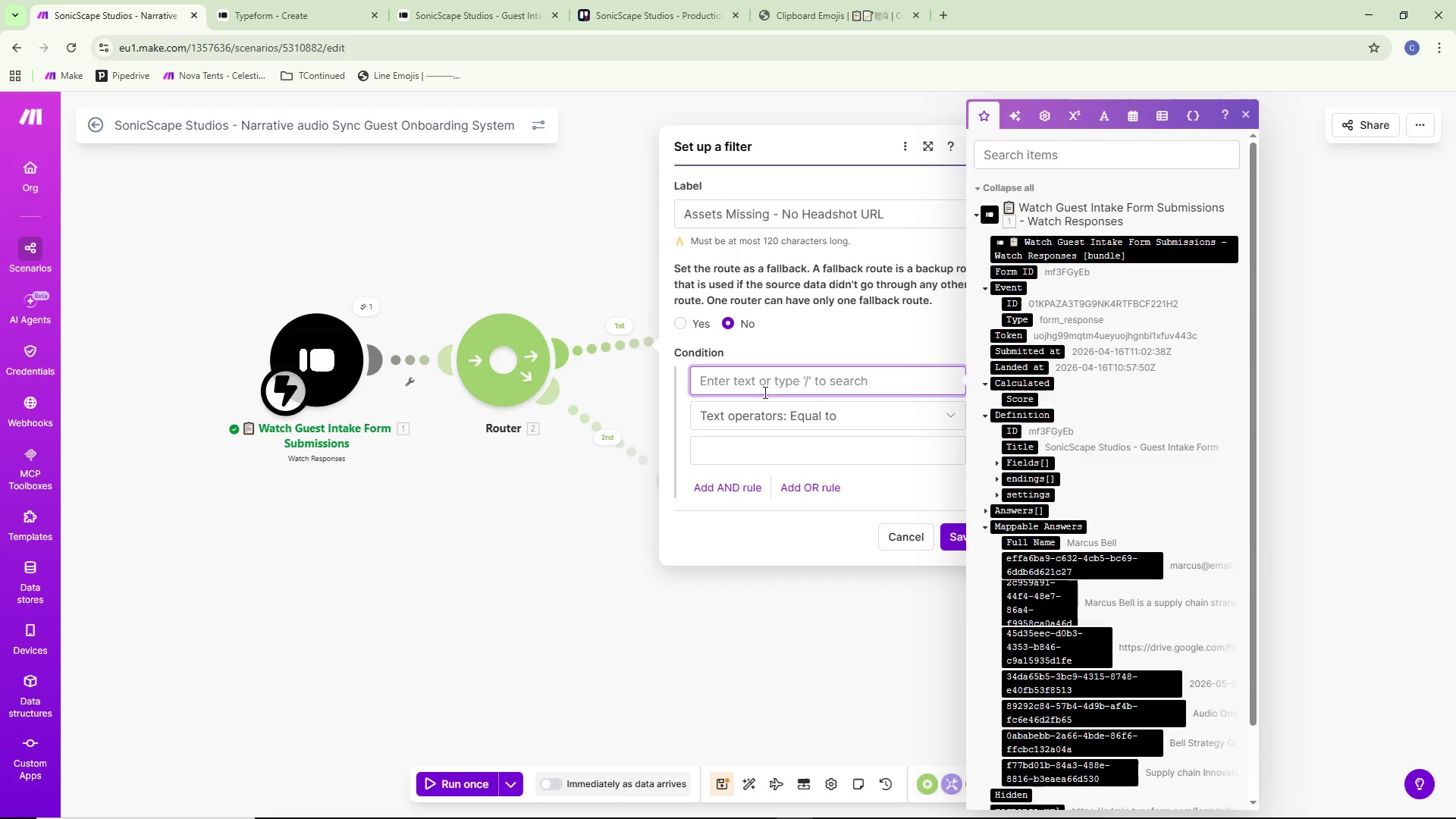 
scroll: coordinate [1020, 534], scroll_direction: down, amount: 10.0
 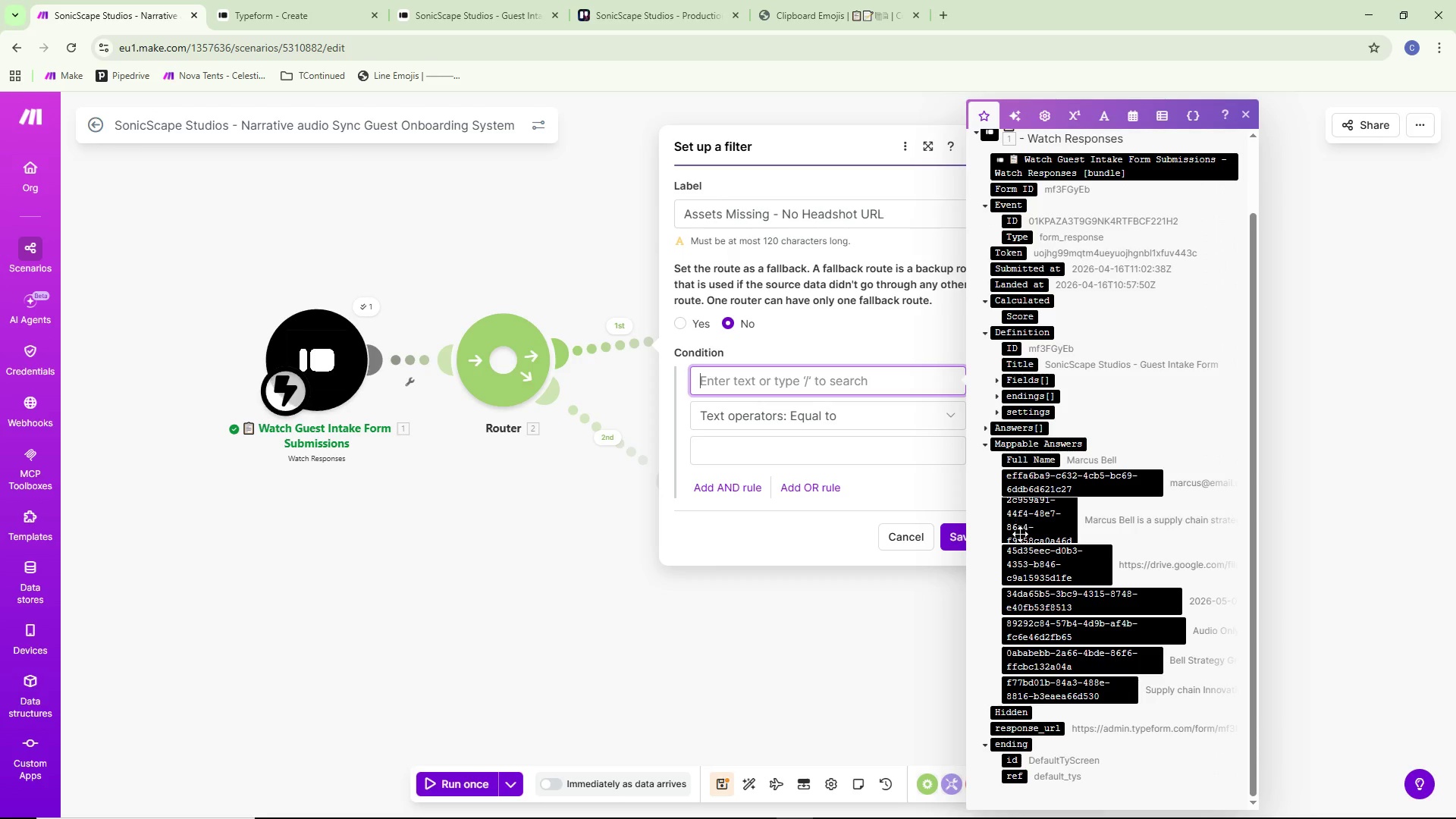 
mouse_move([1050, 516])
 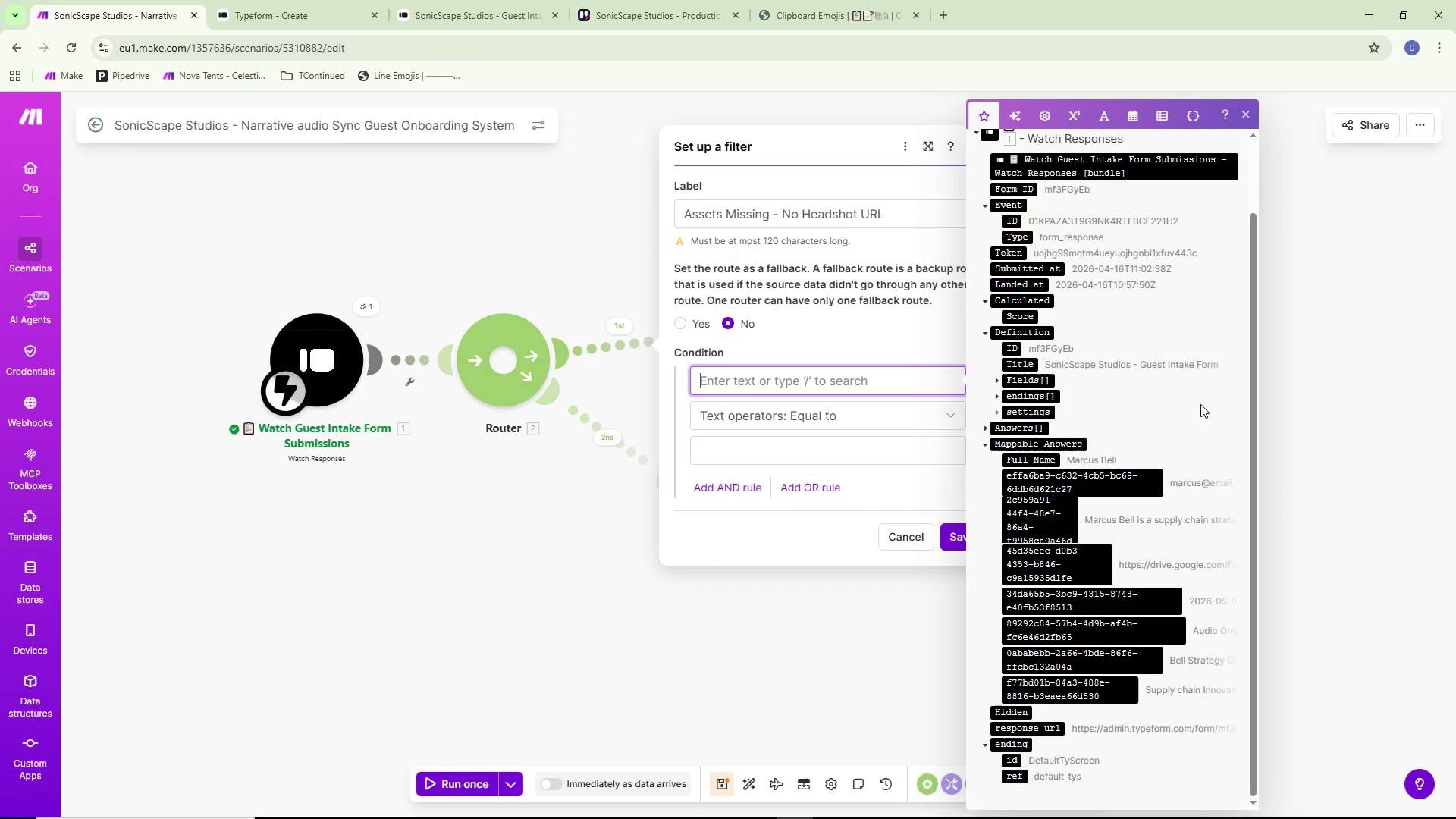 
scroll: coordinate [1176, 395], scroll_direction: up, amount: 2.0
 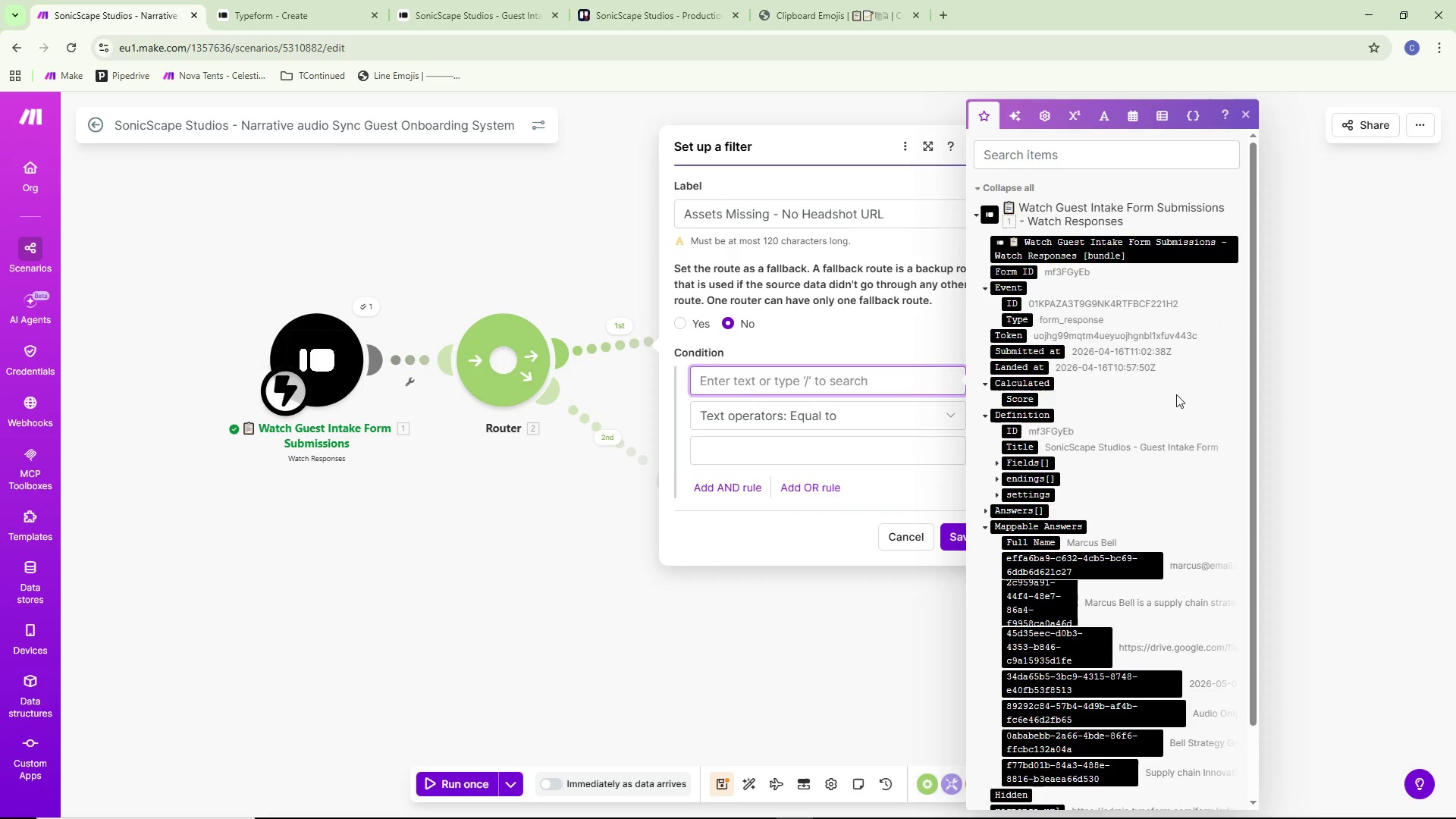 
wait(7.72)
 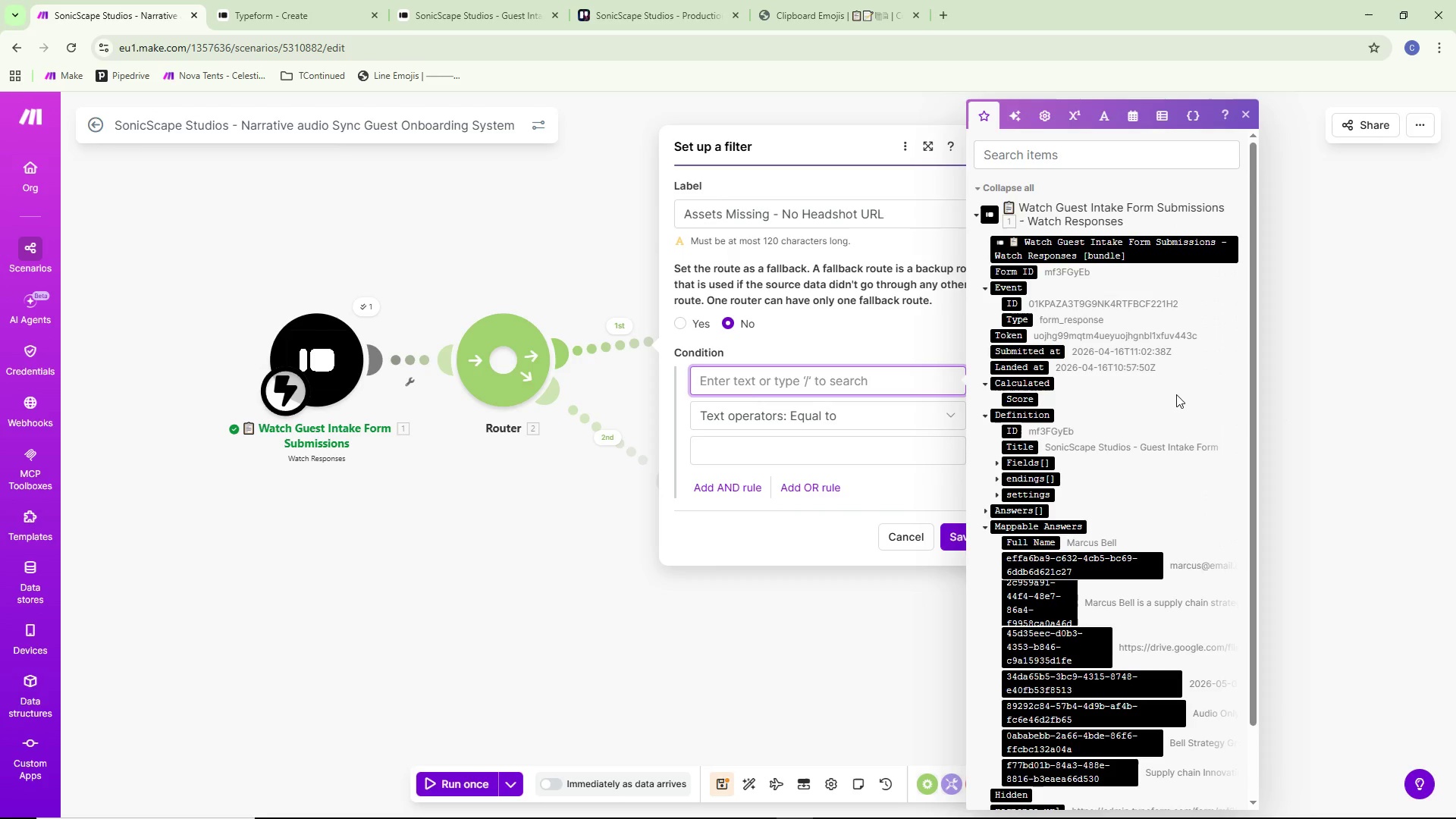 
scroll: coordinate [1125, 582], scroll_direction: down, amount: 5.0
 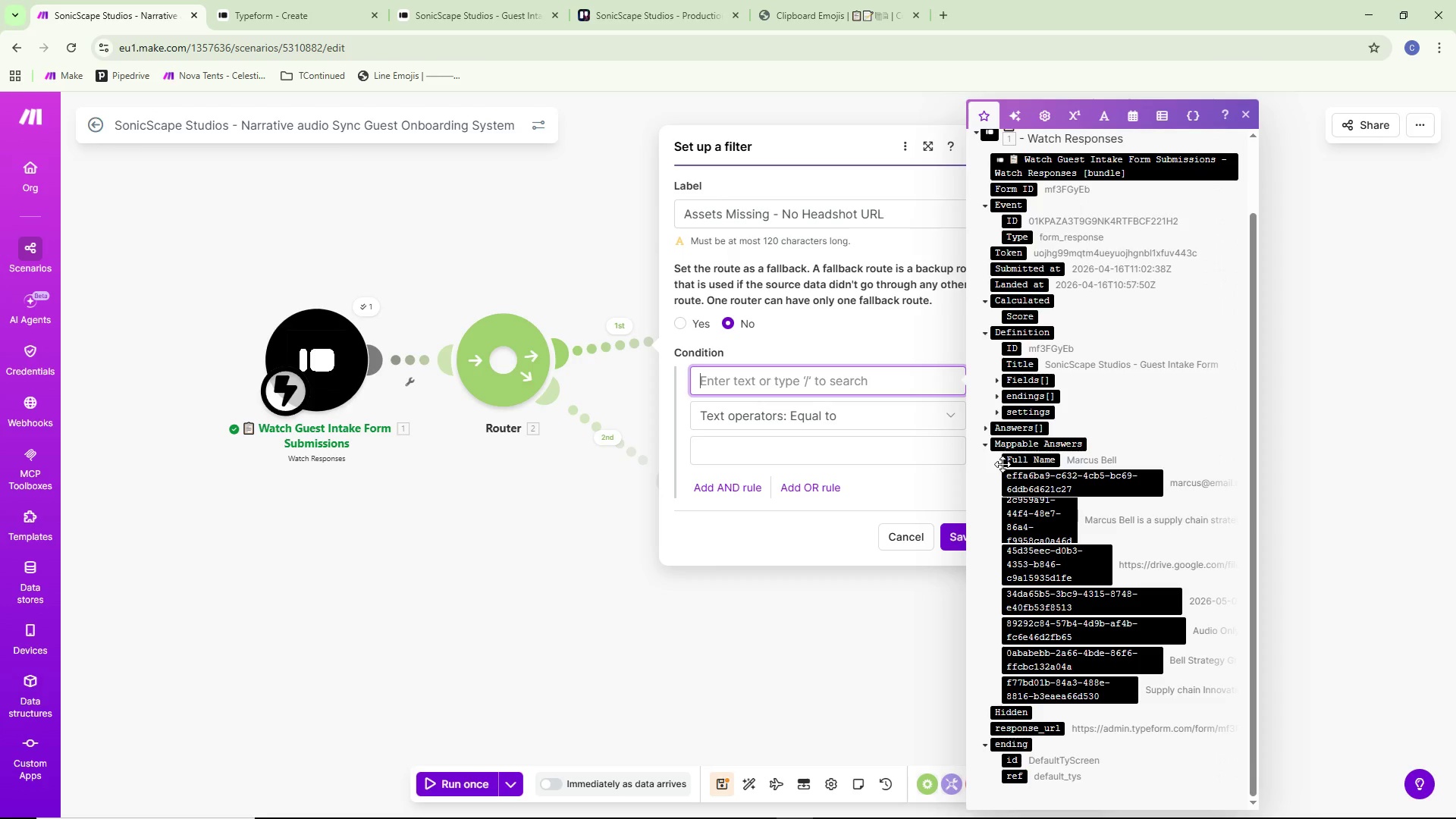 
scroll: coordinate [1126, 534], scroll_direction: none, amount: 0.0
 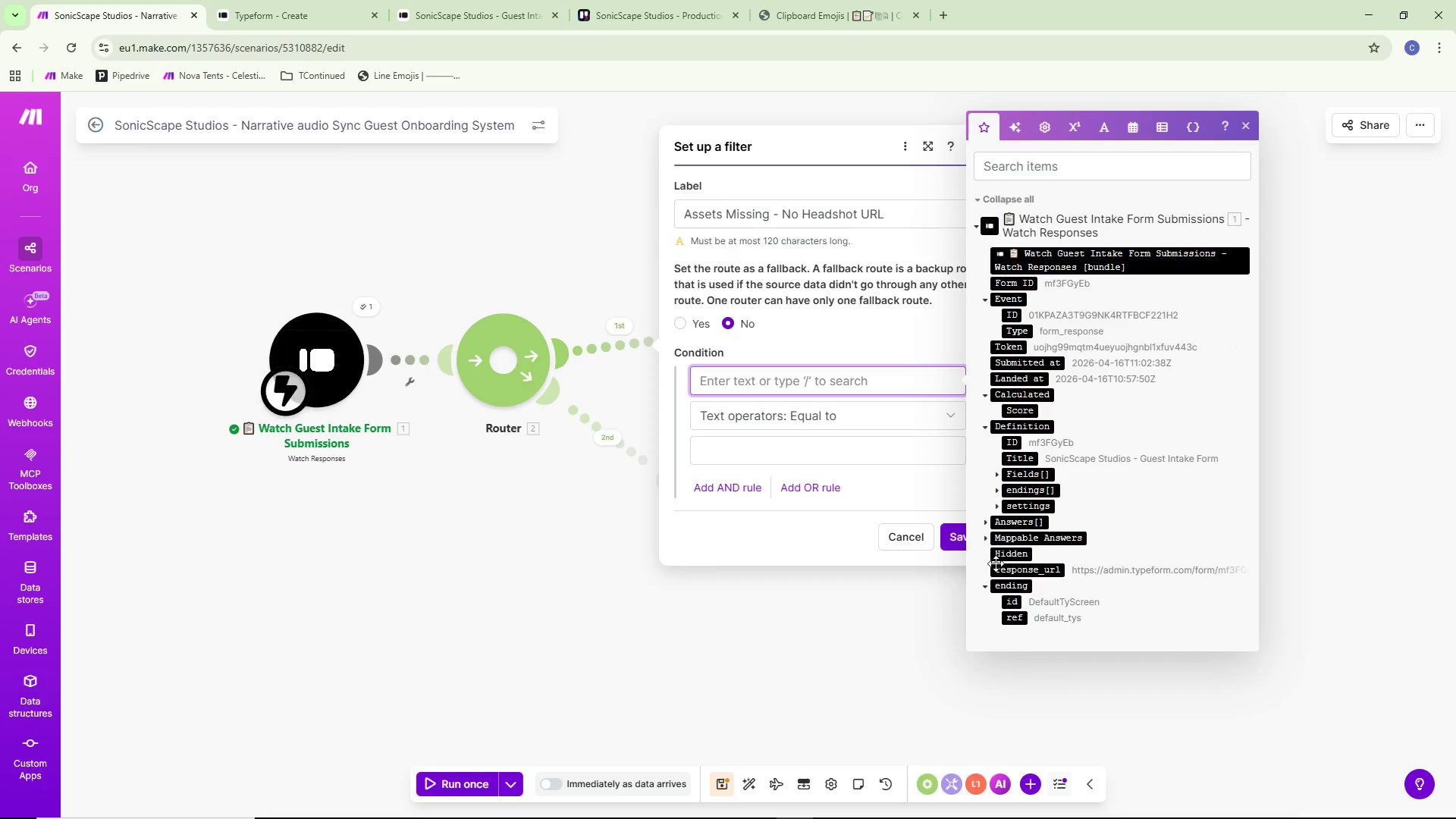 
left_click([986, 537])
 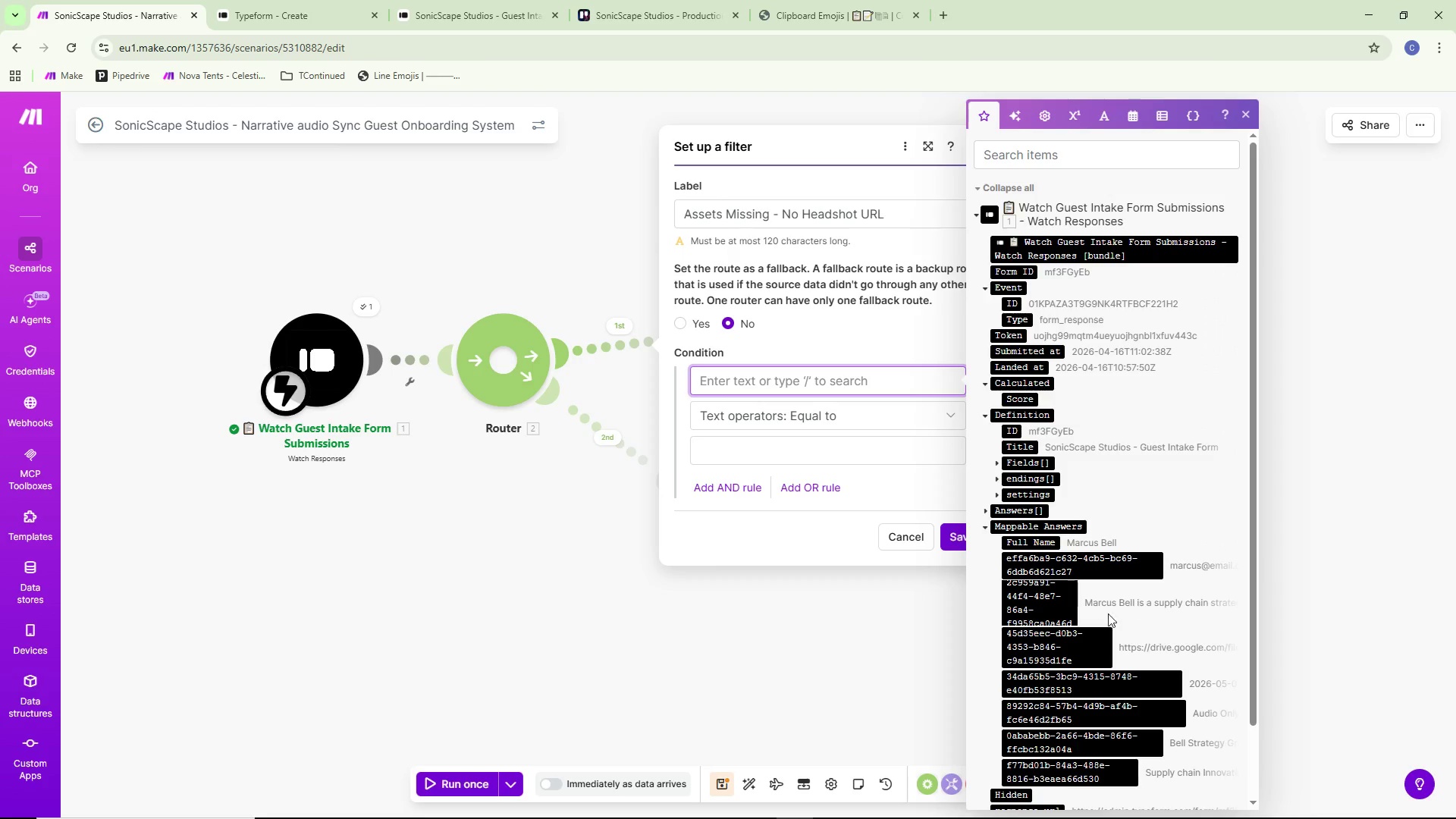 
scroll: coordinate [1065, 604], scroll_direction: down, amount: 2.0
 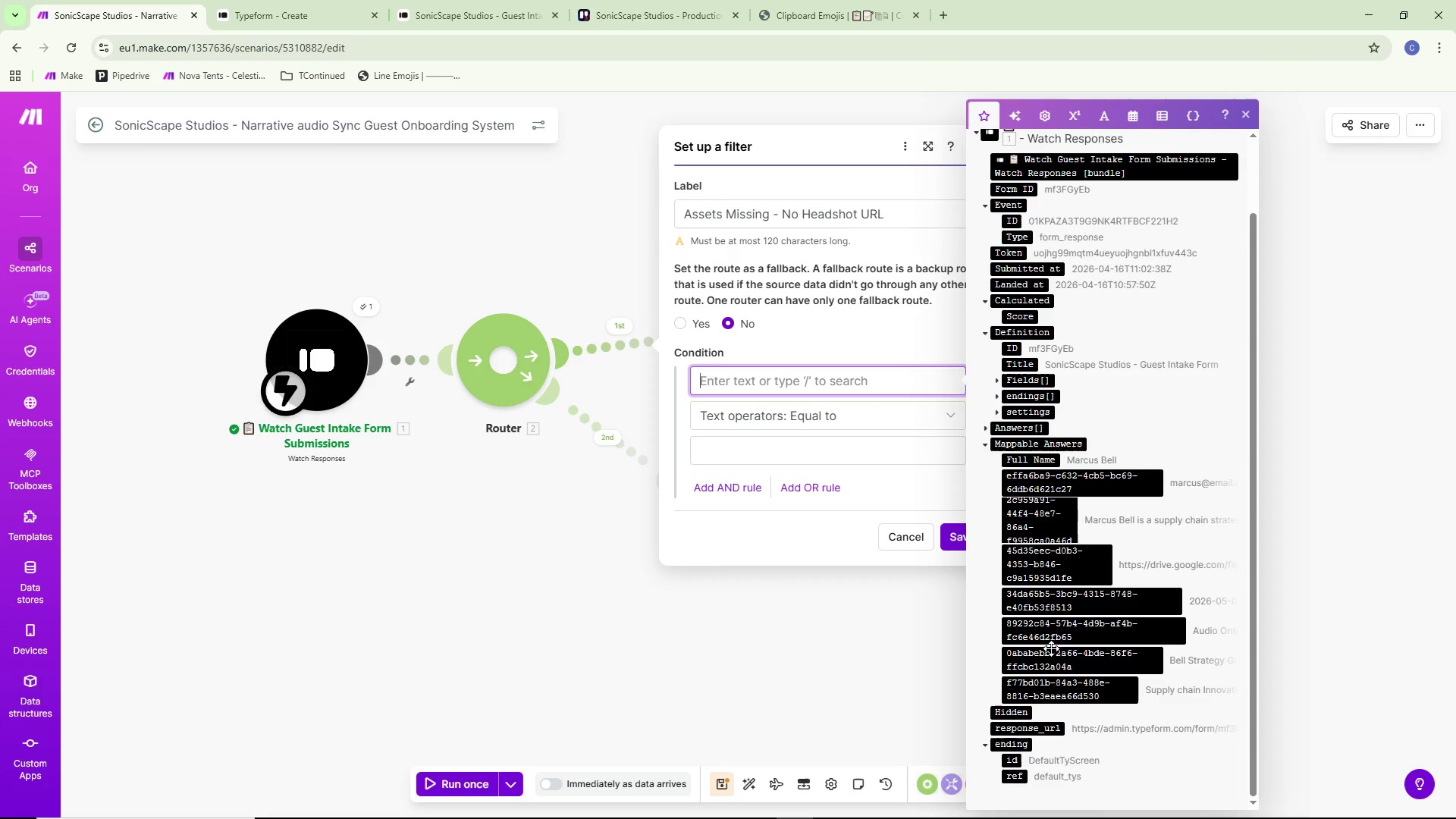 
wait(23.77)
 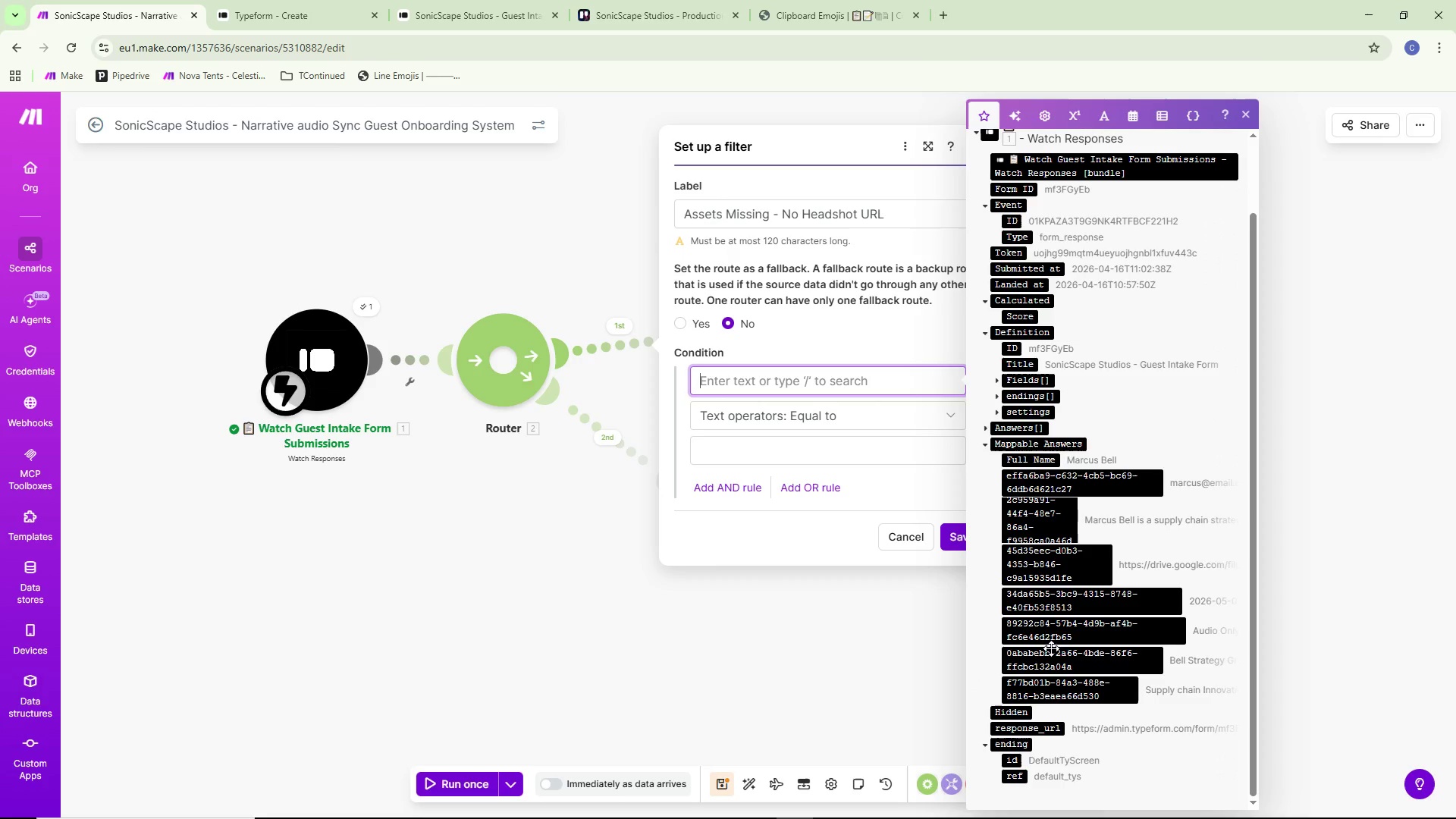 
scroll: coordinate [1118, 511], scroll_direction: down, amount: 2.0
 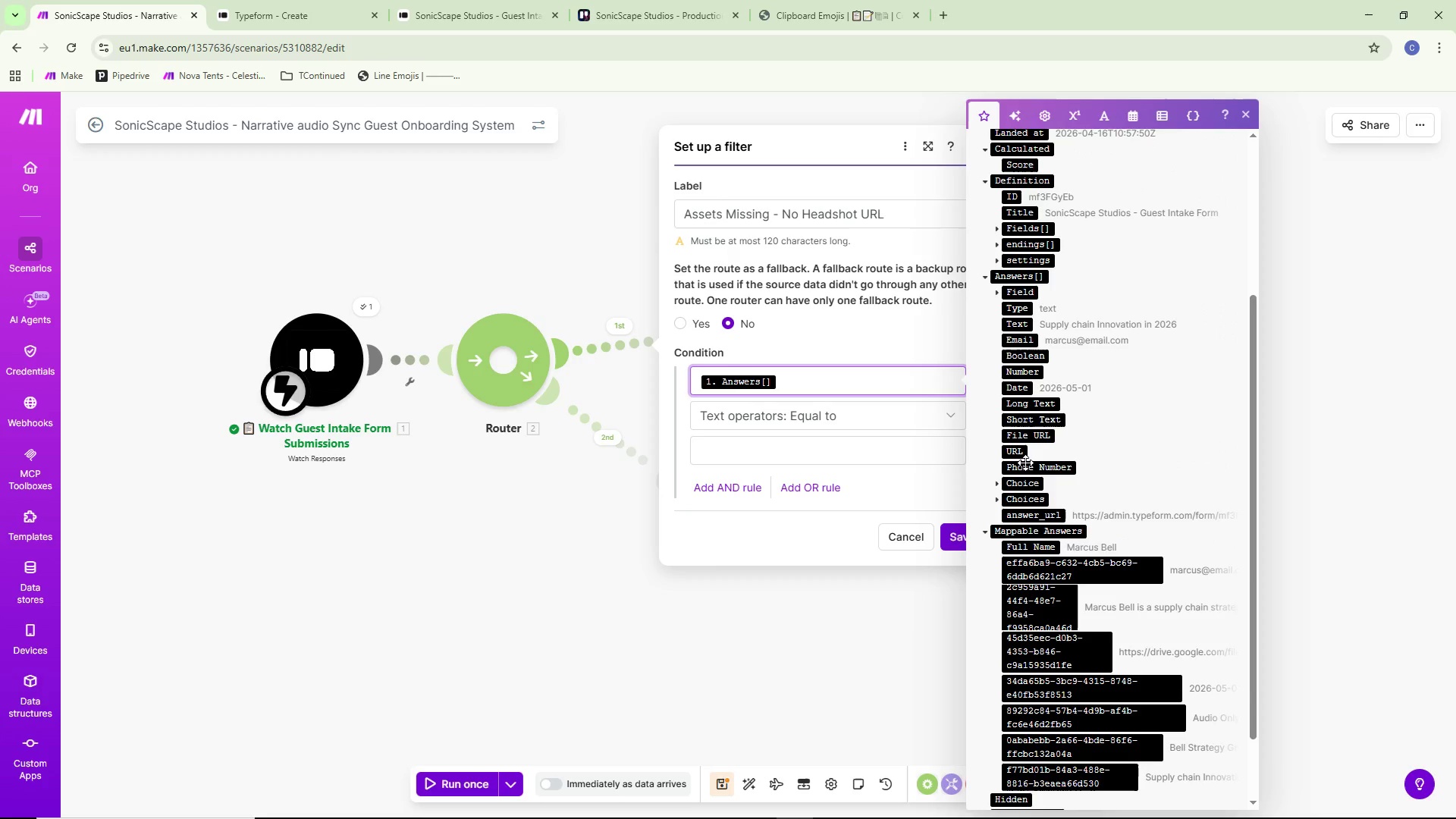 
wait(6.23)
 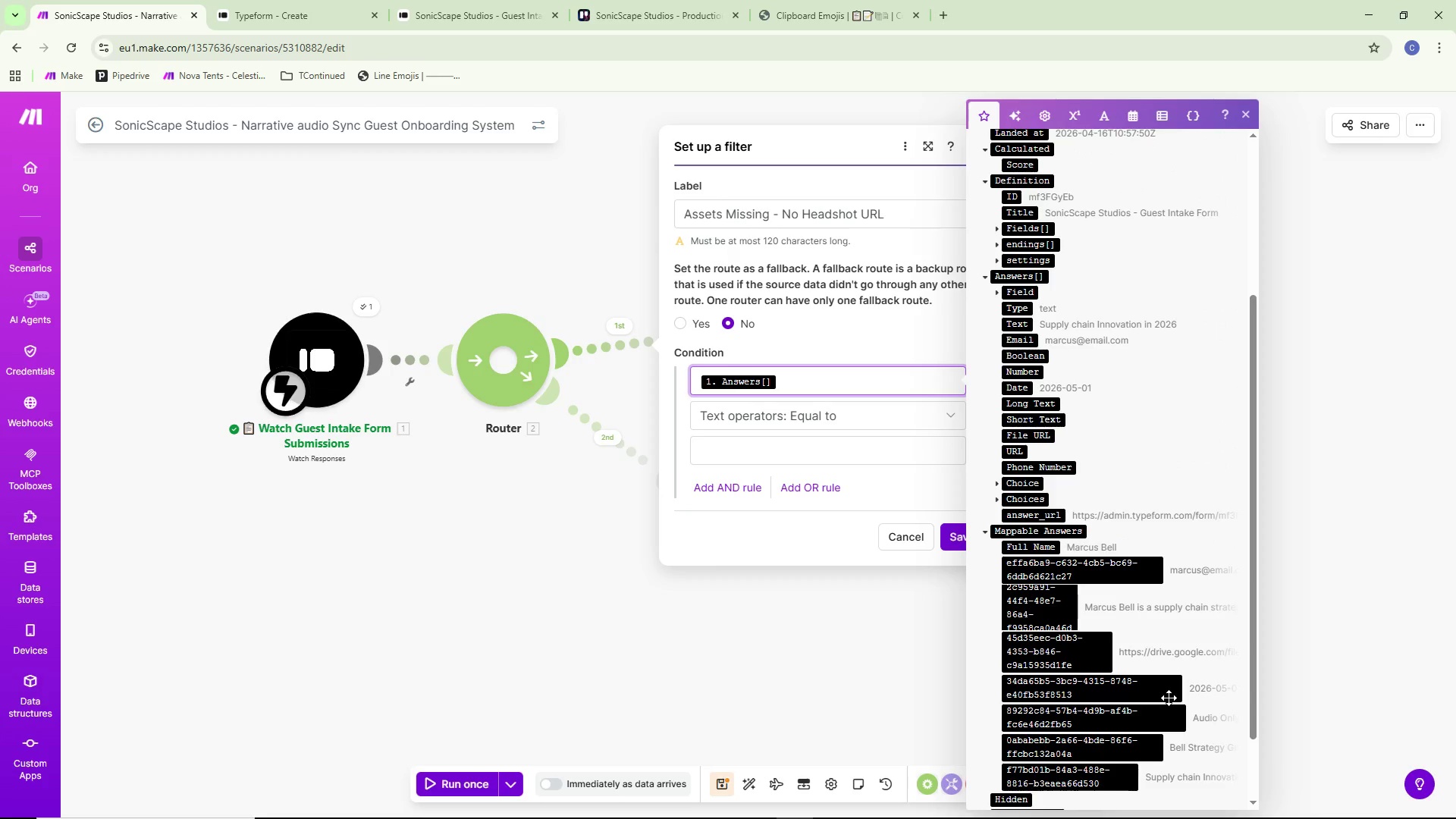 
scroll: coordinate [1116, 326], scroll_direction: up, amount: 2.0
 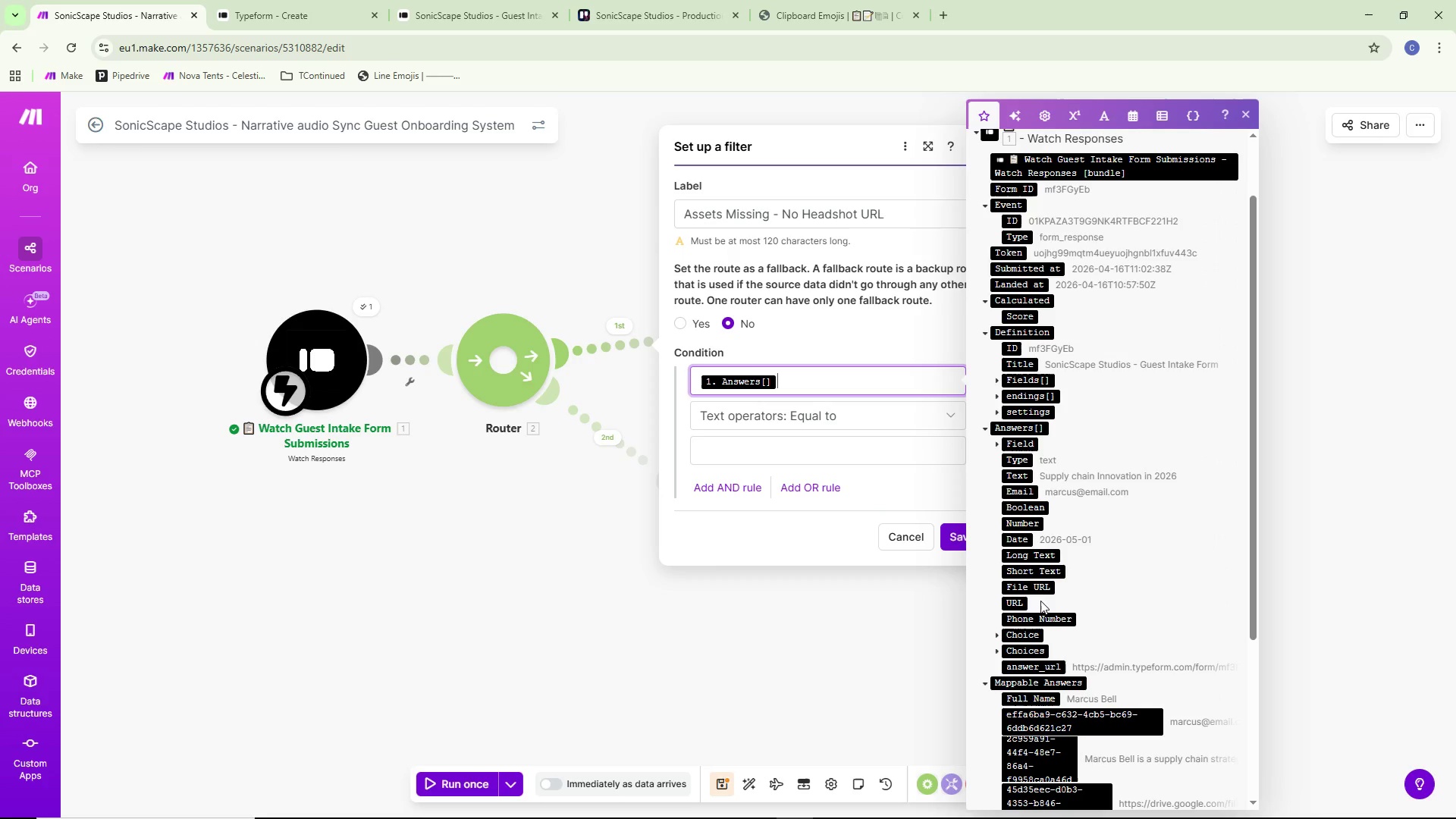 
wait(5.64)
 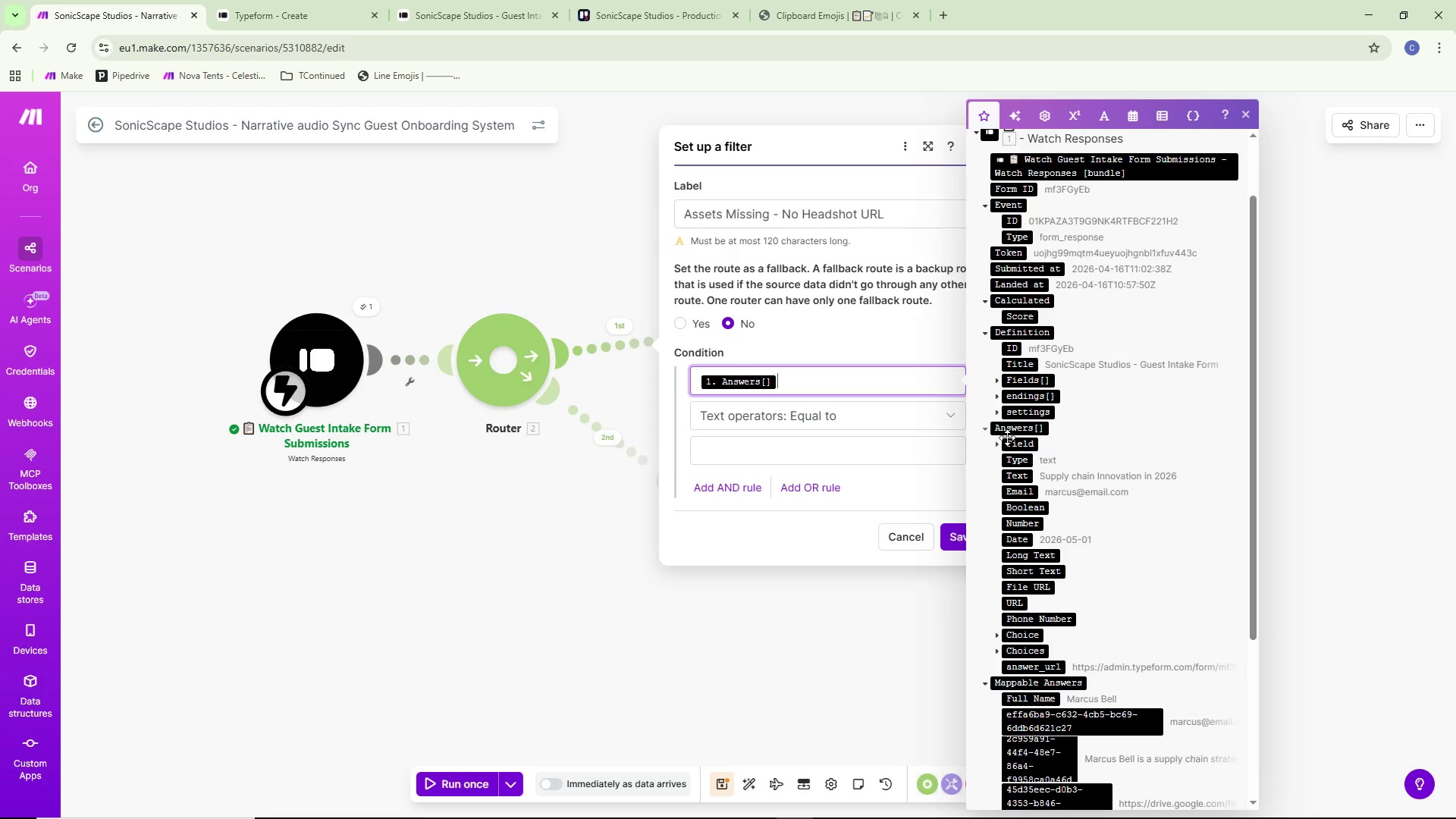 
scroll: coordinate [1089, 426], scroll_direction: up, amount: 2.0
 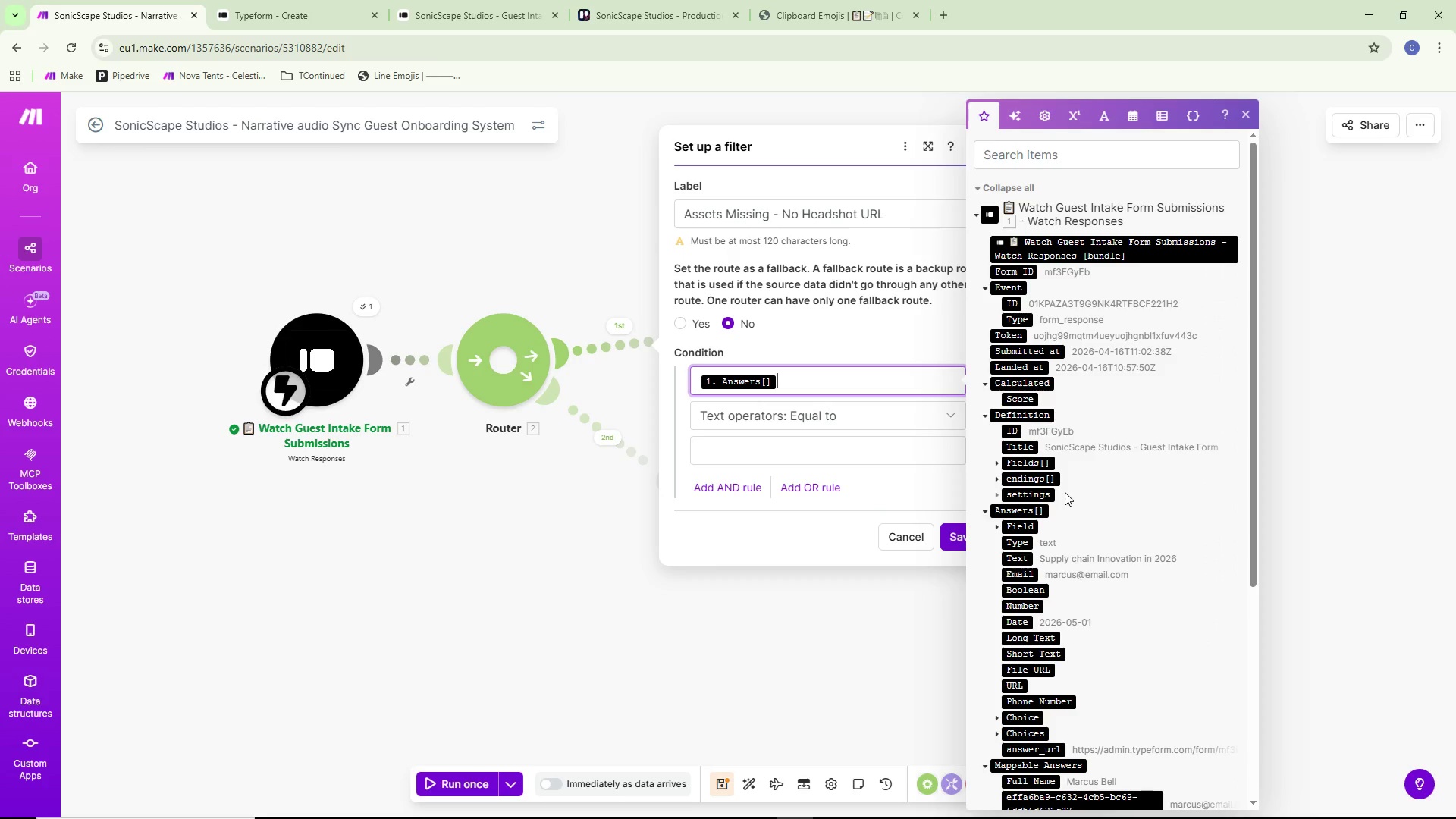 
mouse_move([1046, 503])
 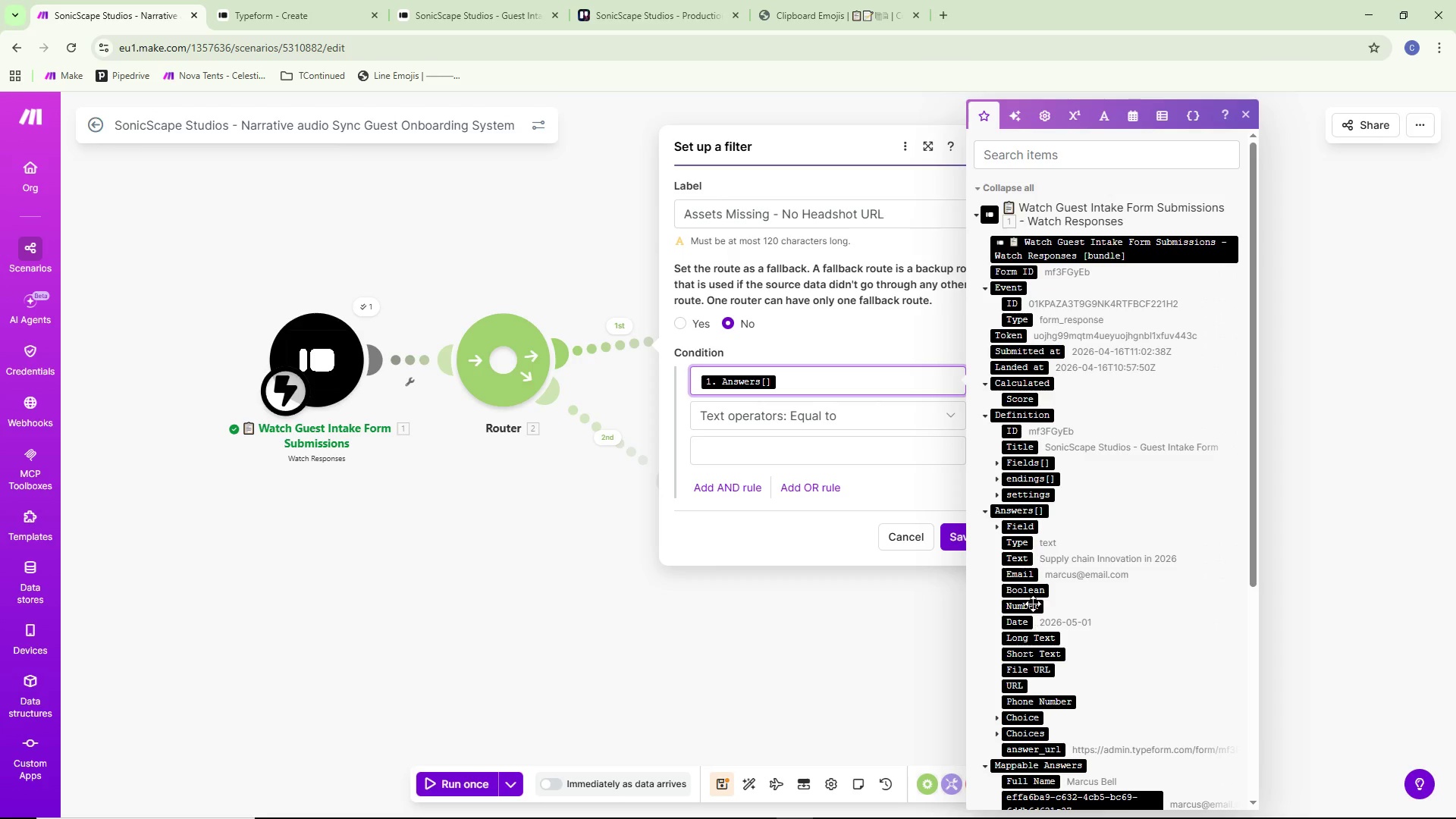 
mouse_move([997, 546])
 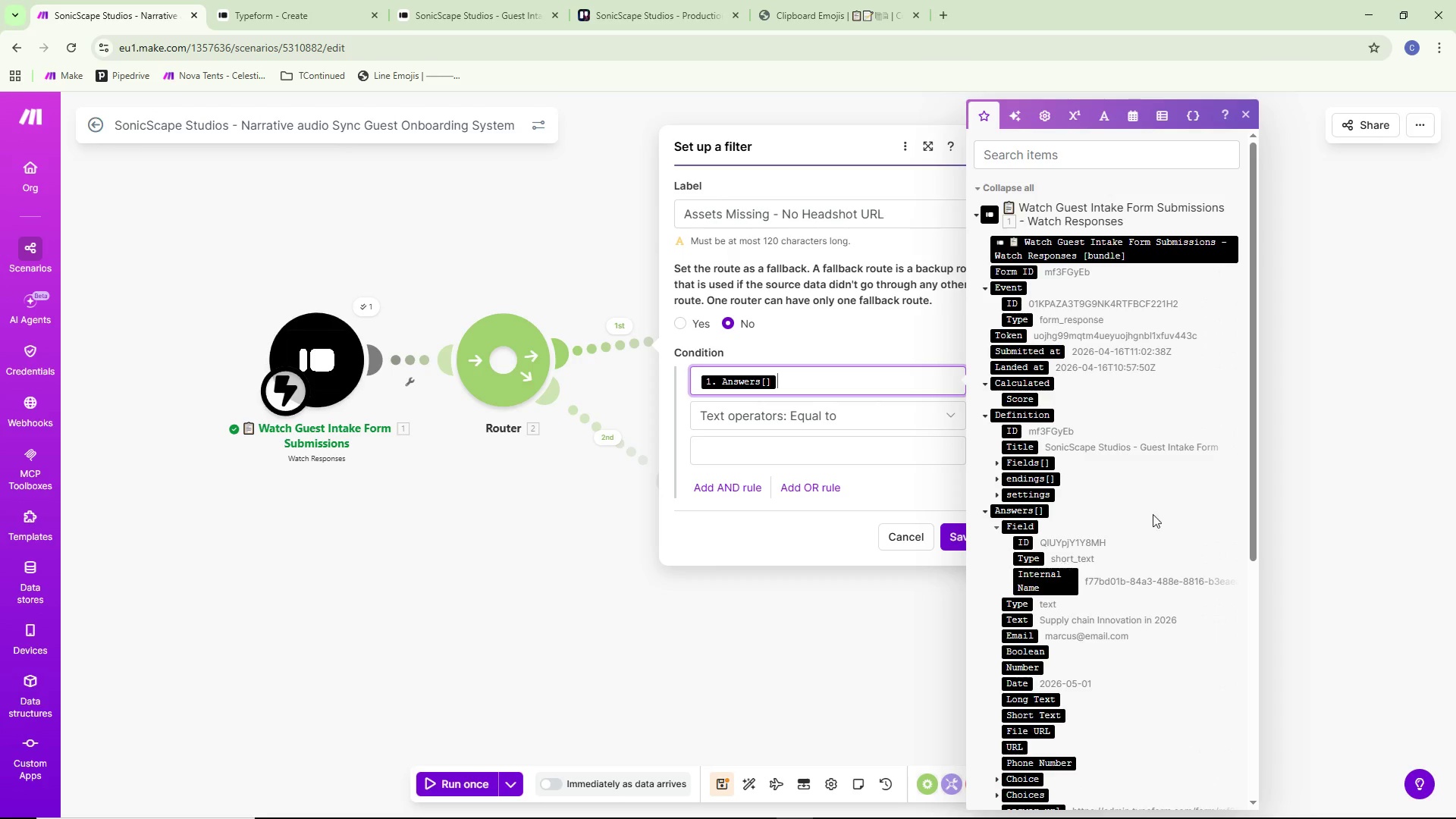 
scroll: coordinate [1073, 290], scroll_direction: up, amount: 5.0
 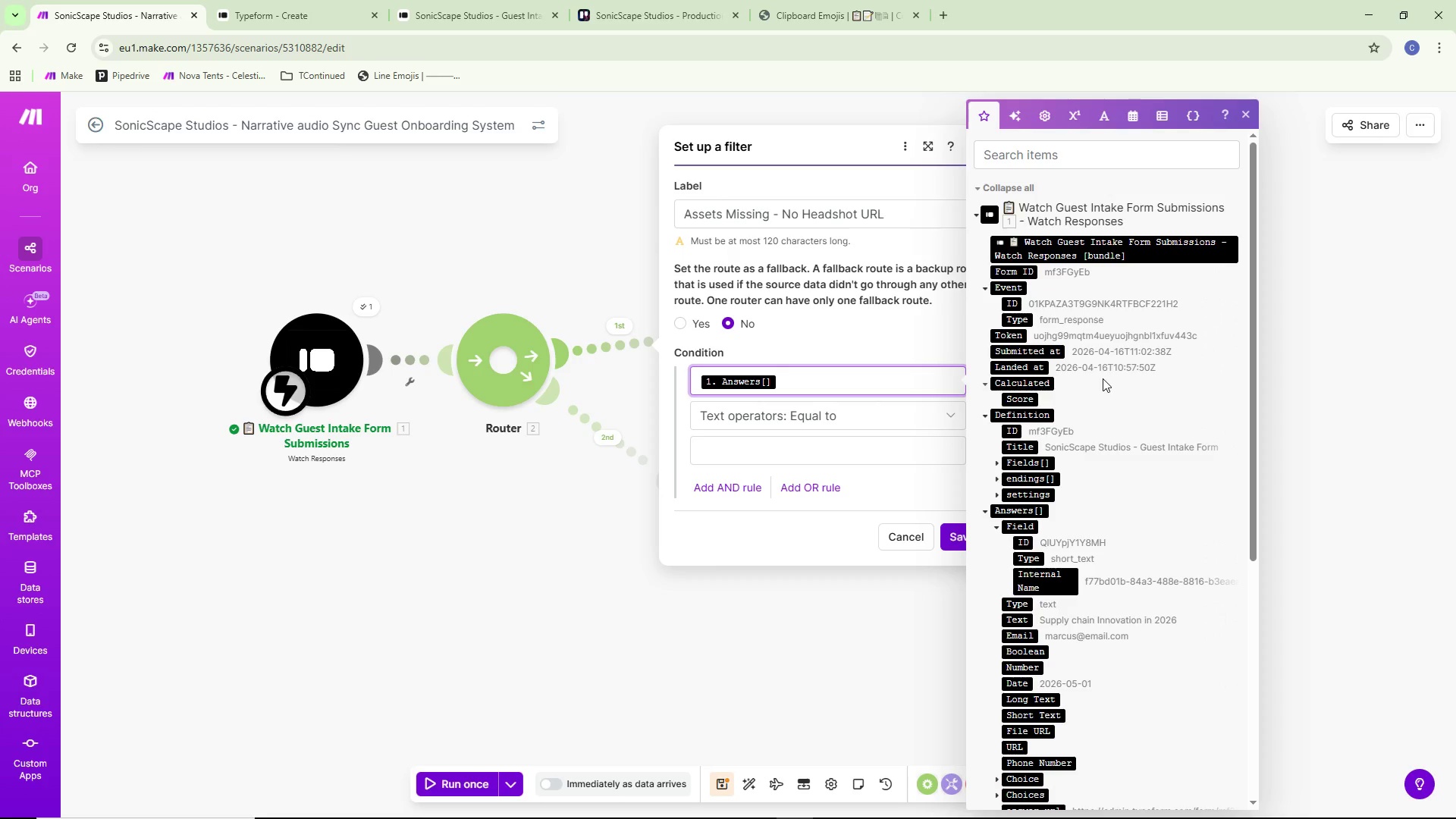 
scroll: coordinate [1119, 591], scroll_direction: down, amount: 4.0
 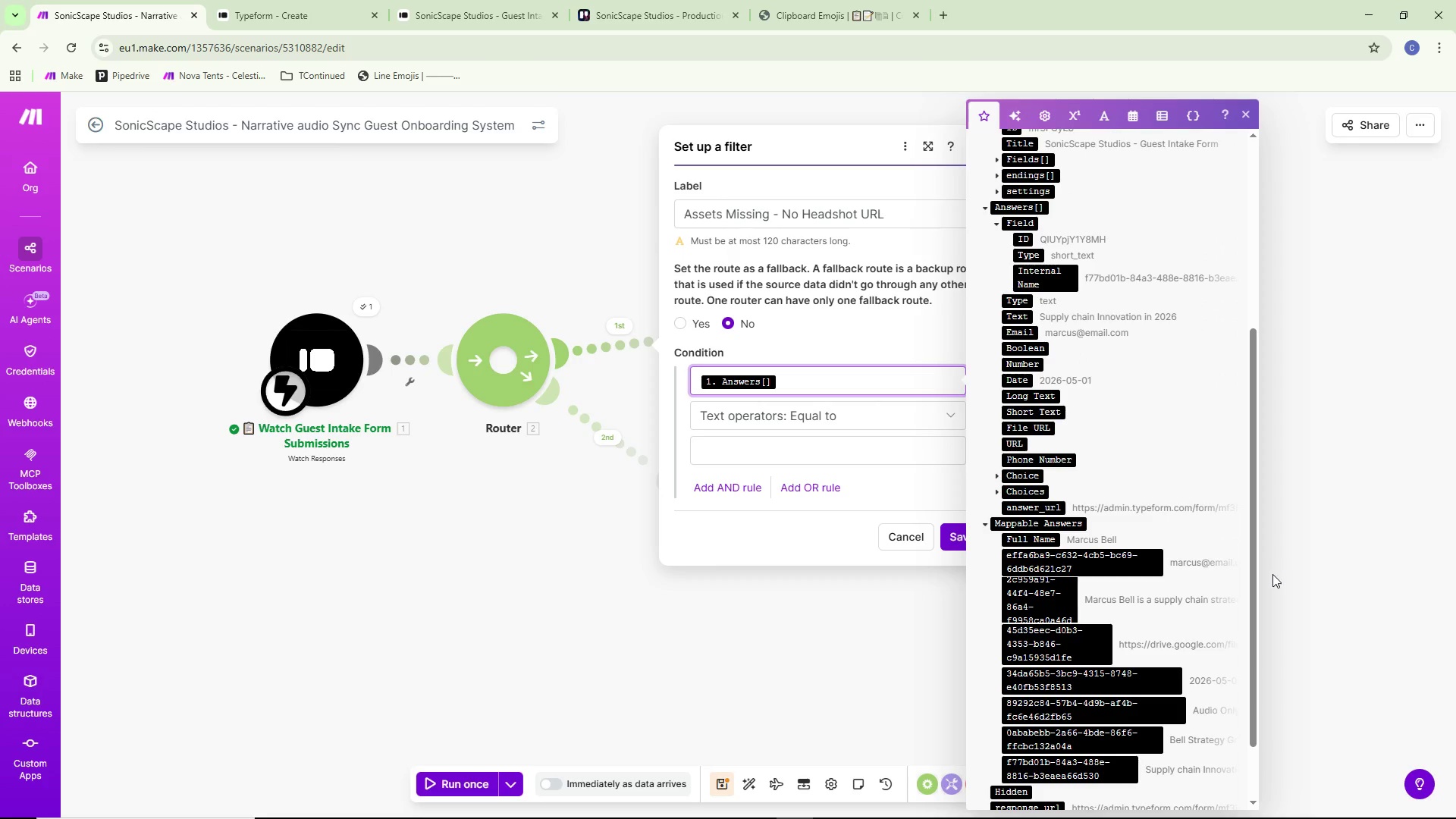 
left_click_drag(start_coordinate=[1248, 578], to_coordinate=[1257, 599])
 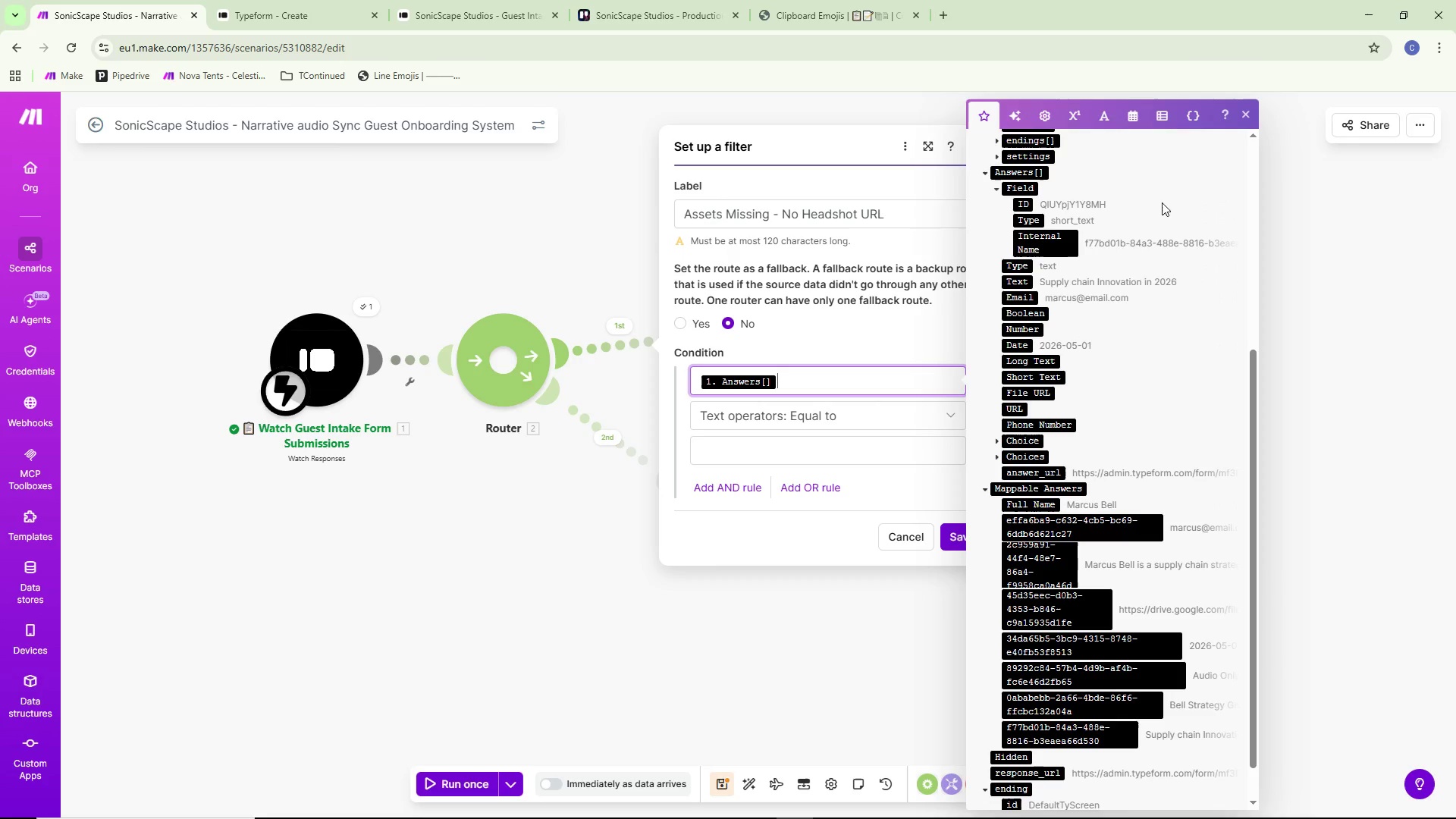 
scroll: coordinate [1122, 482], scroll_direction: down, amount: 3.0
 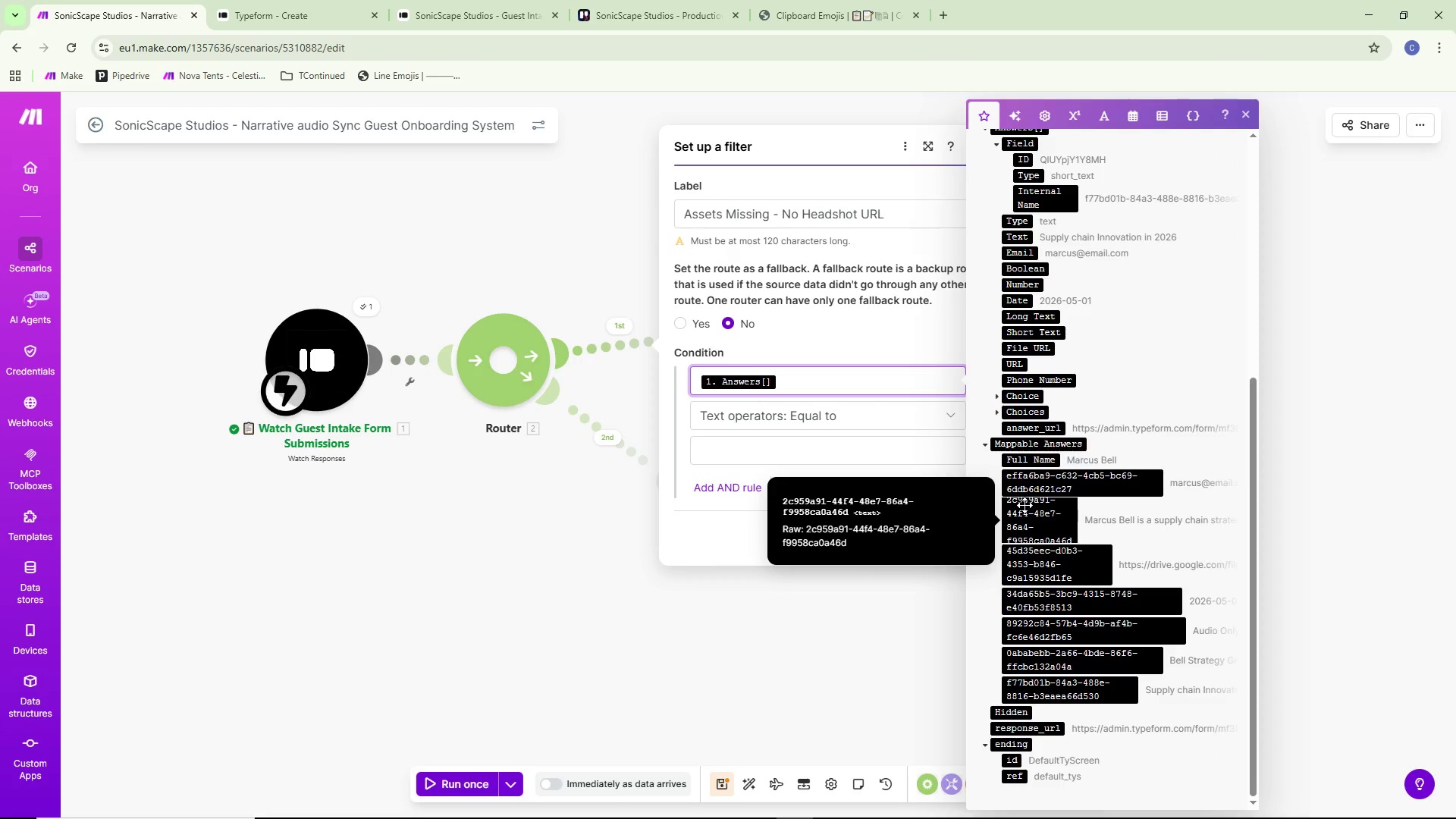 
wait(10.62)
 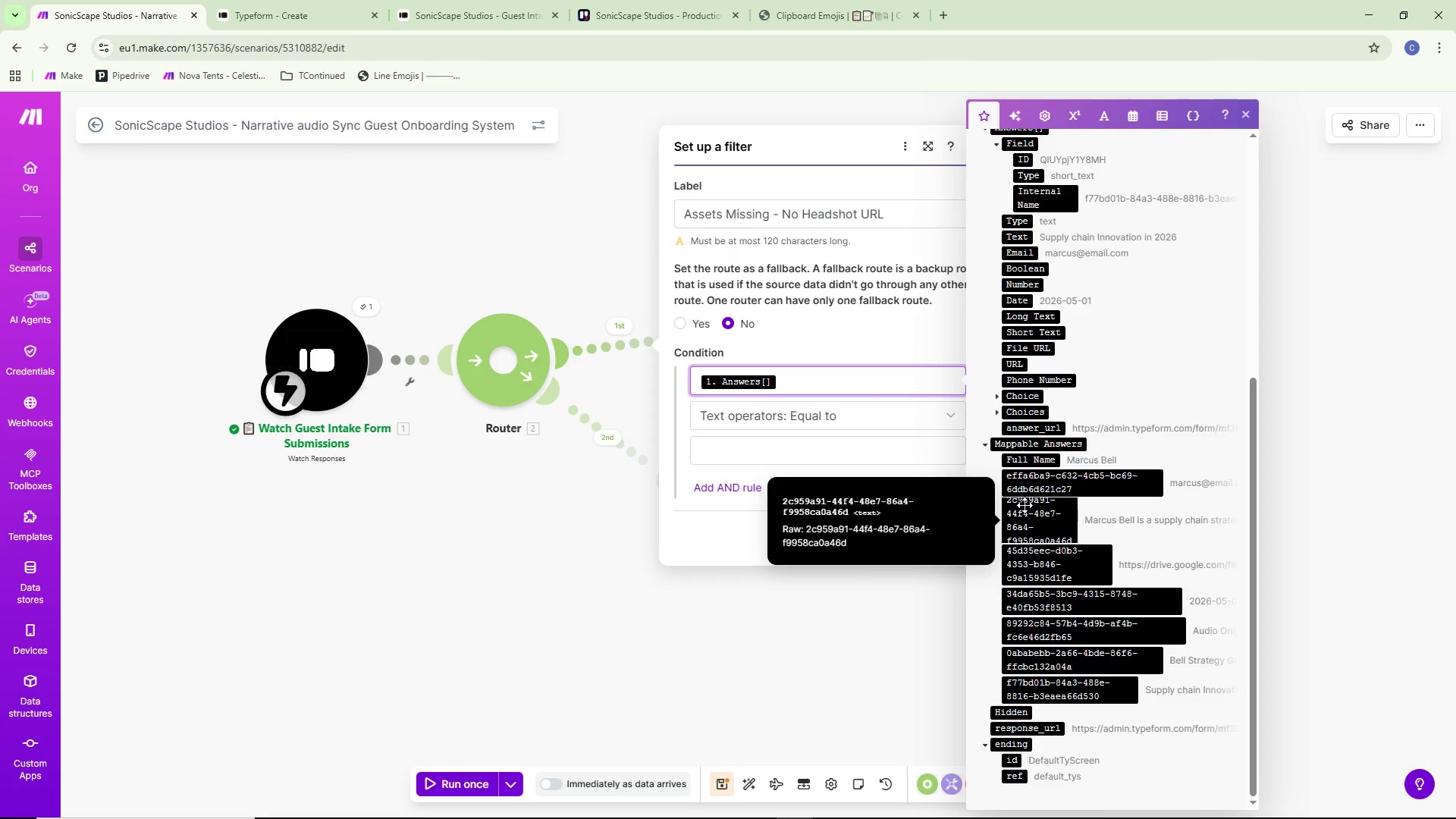 
mouse_move([1034, 463])
 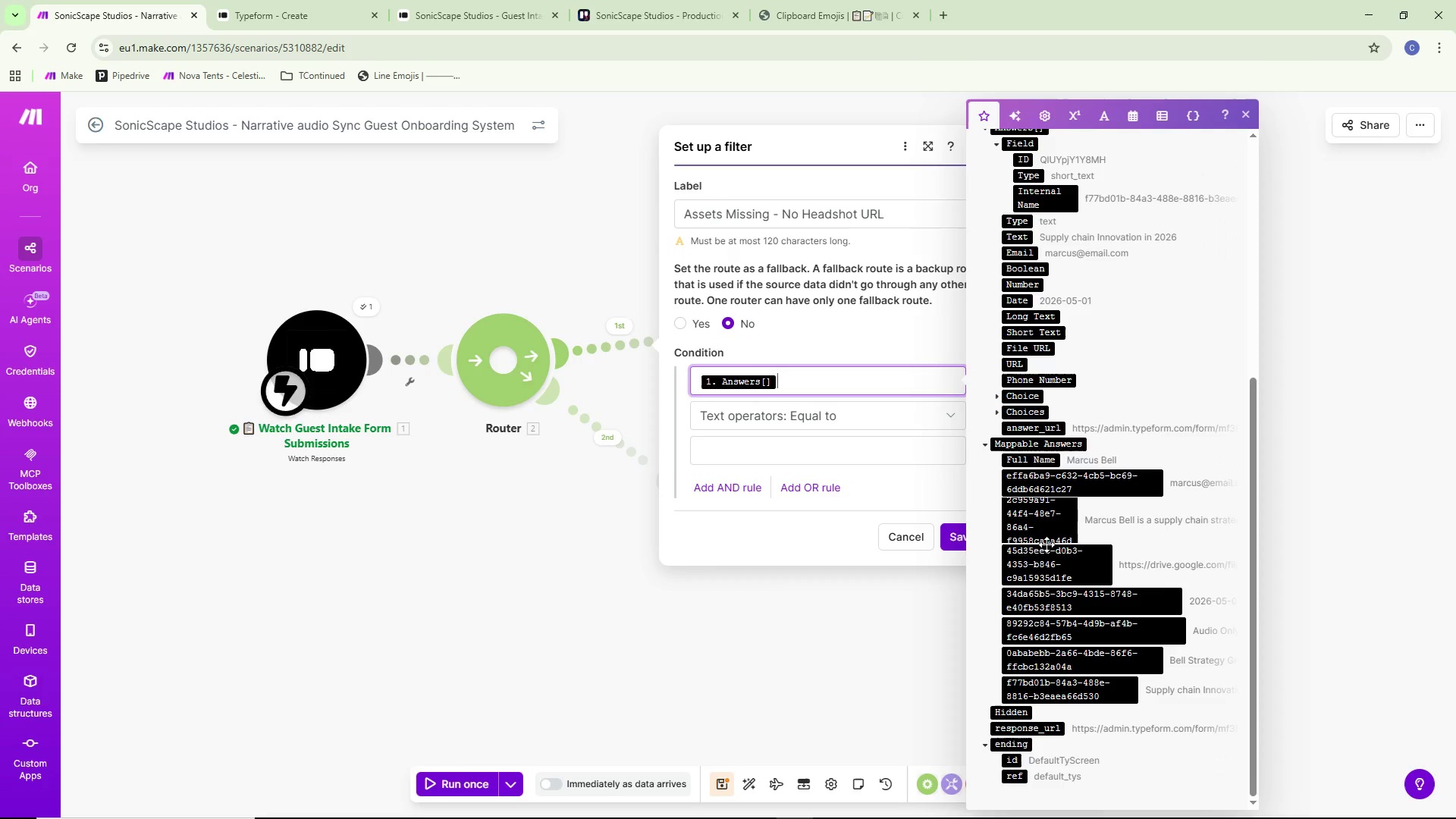 
mouse_move([1059, 519])
 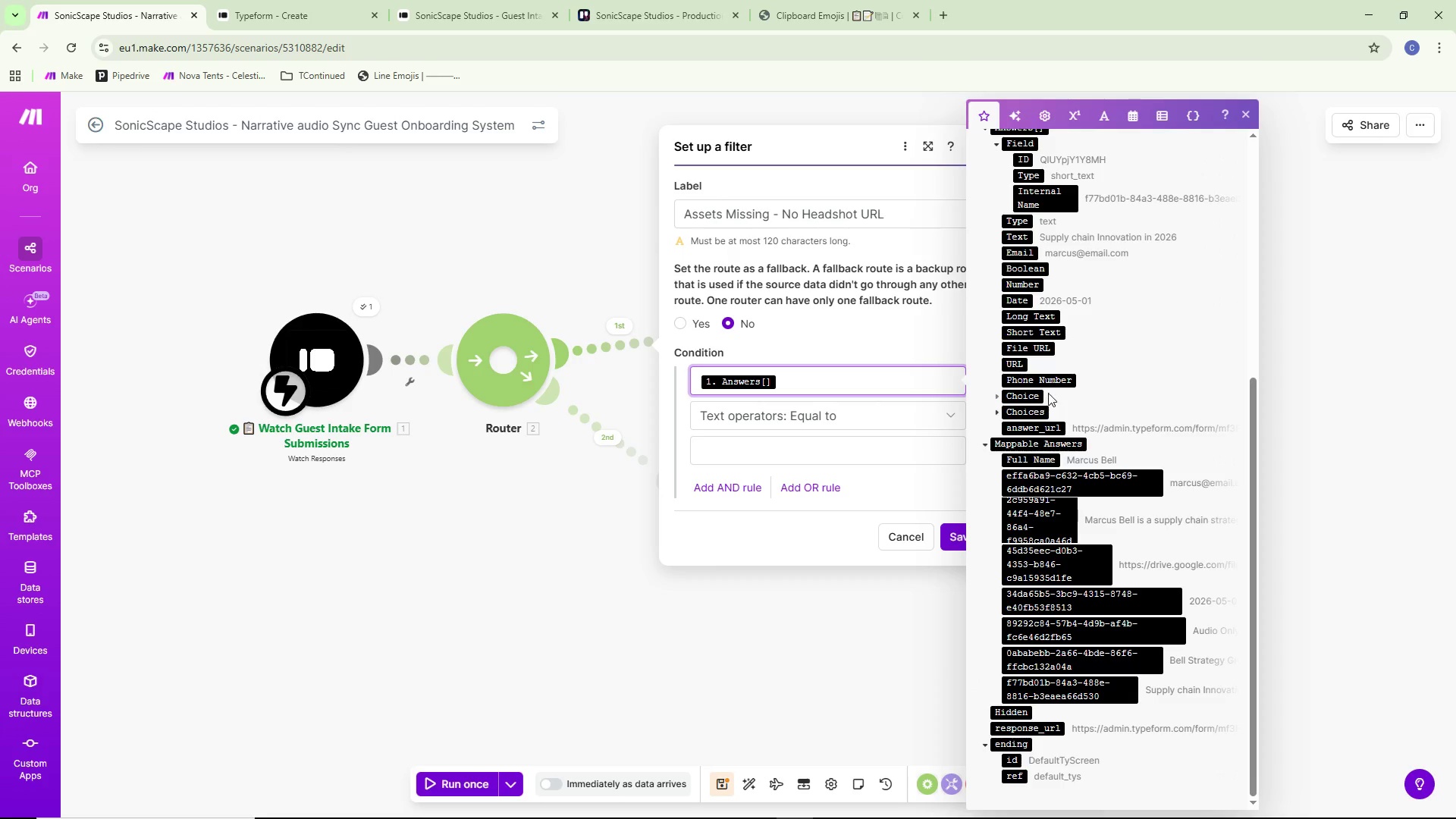 
wait(6.86)
 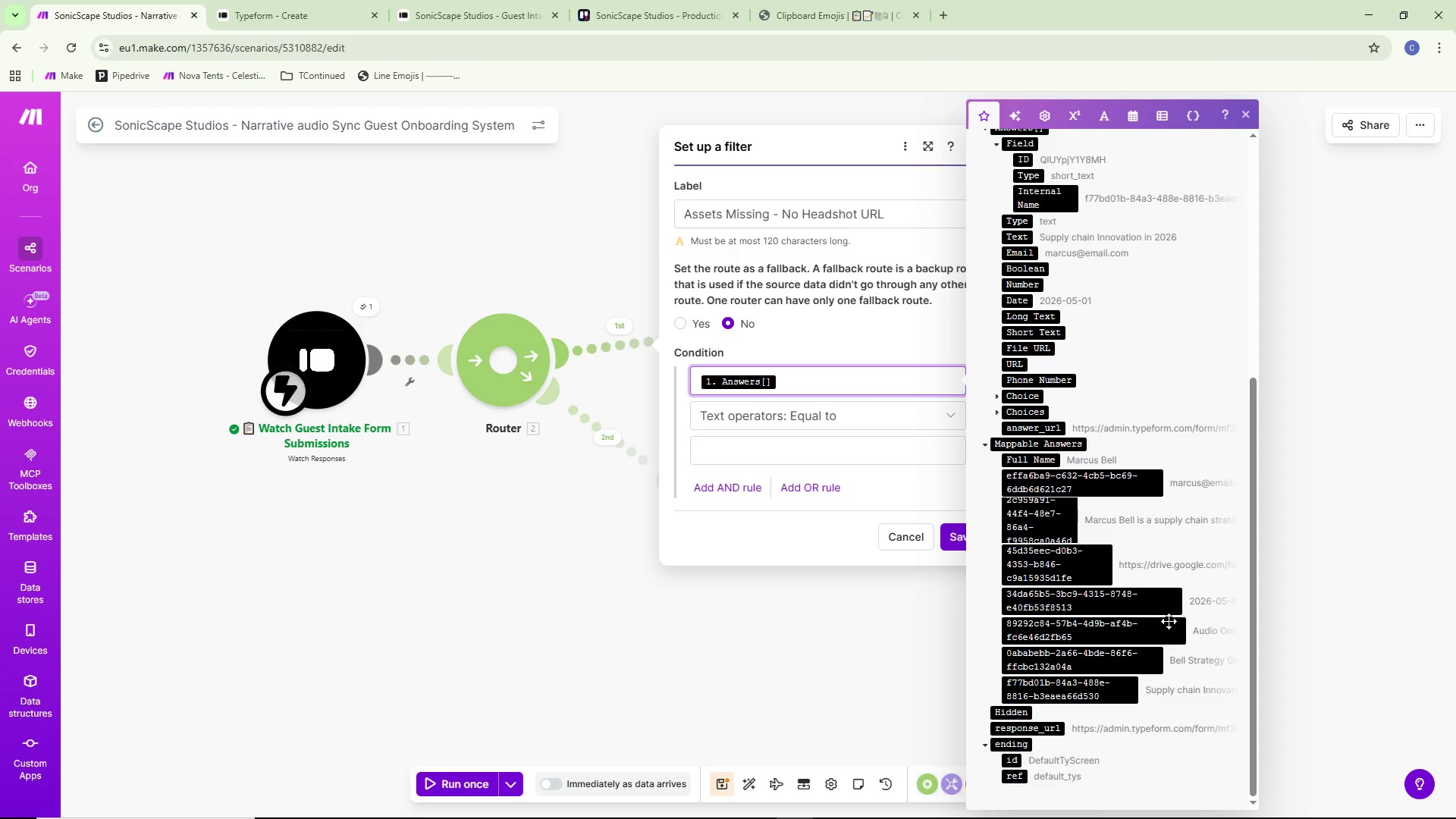 
scroll: coordinate [1045, 417], scroll_direction: up, amount: 2.0
 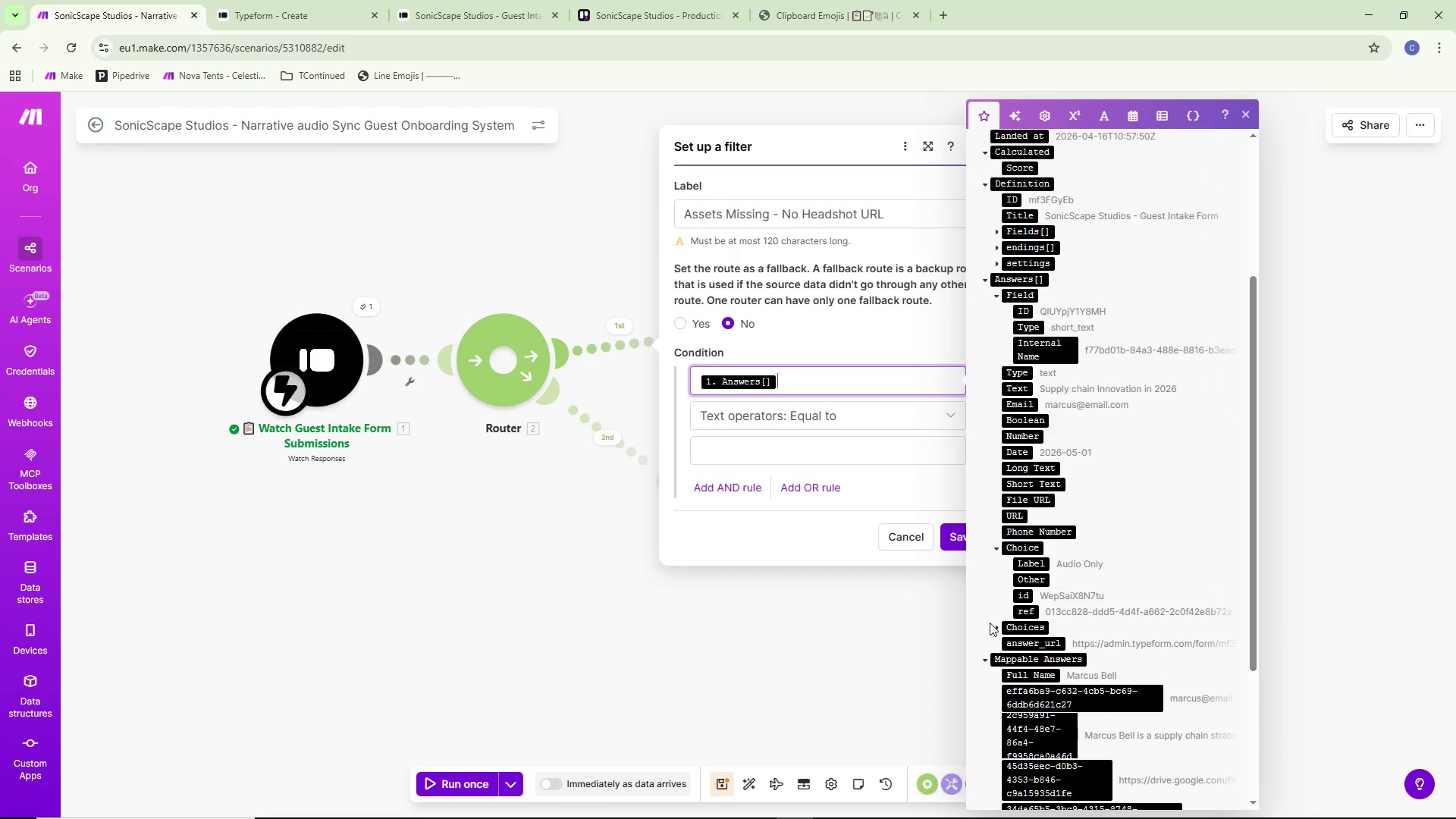 
mouse_move([1063, 559])
 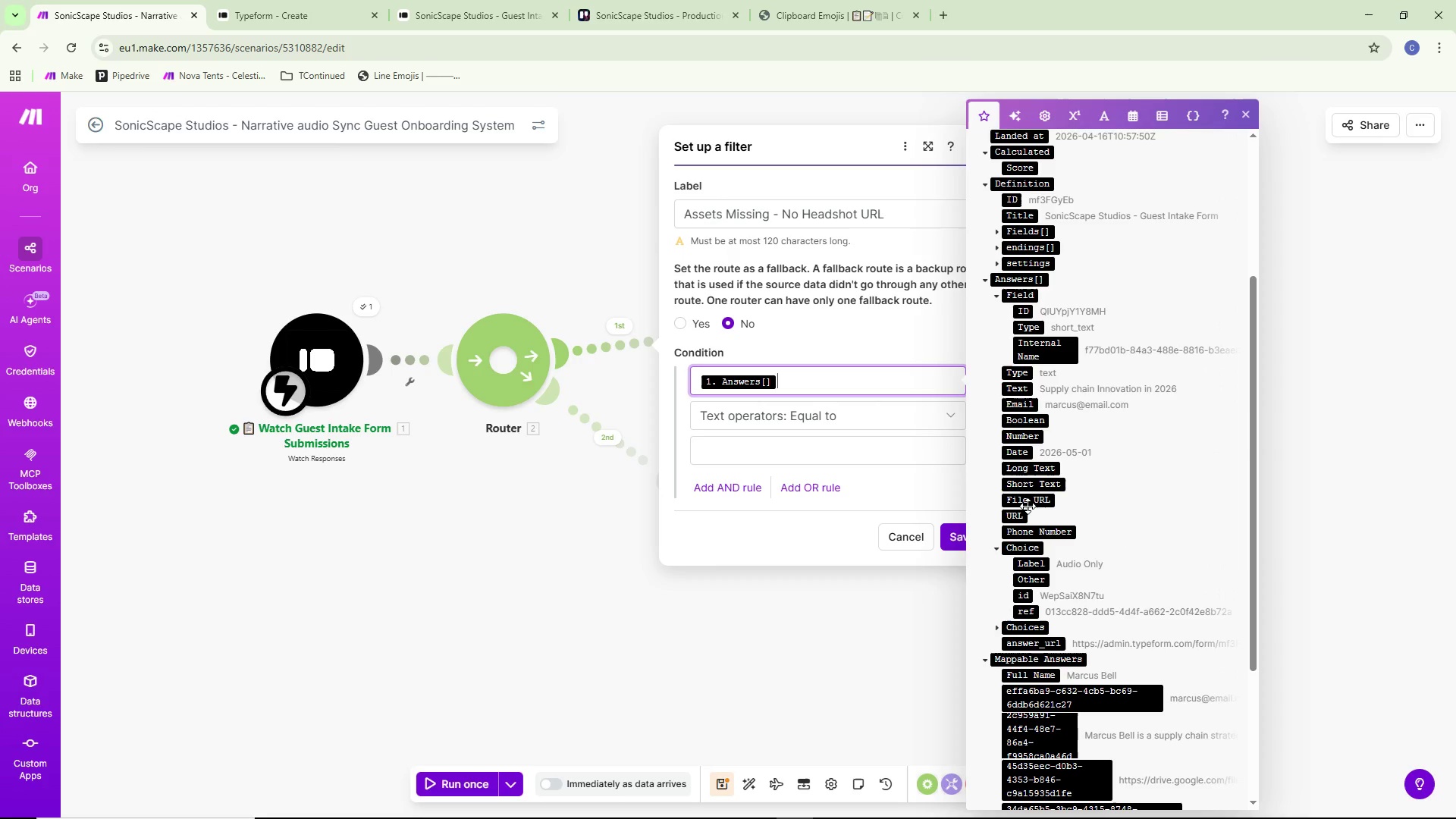 
wait(8.55)
 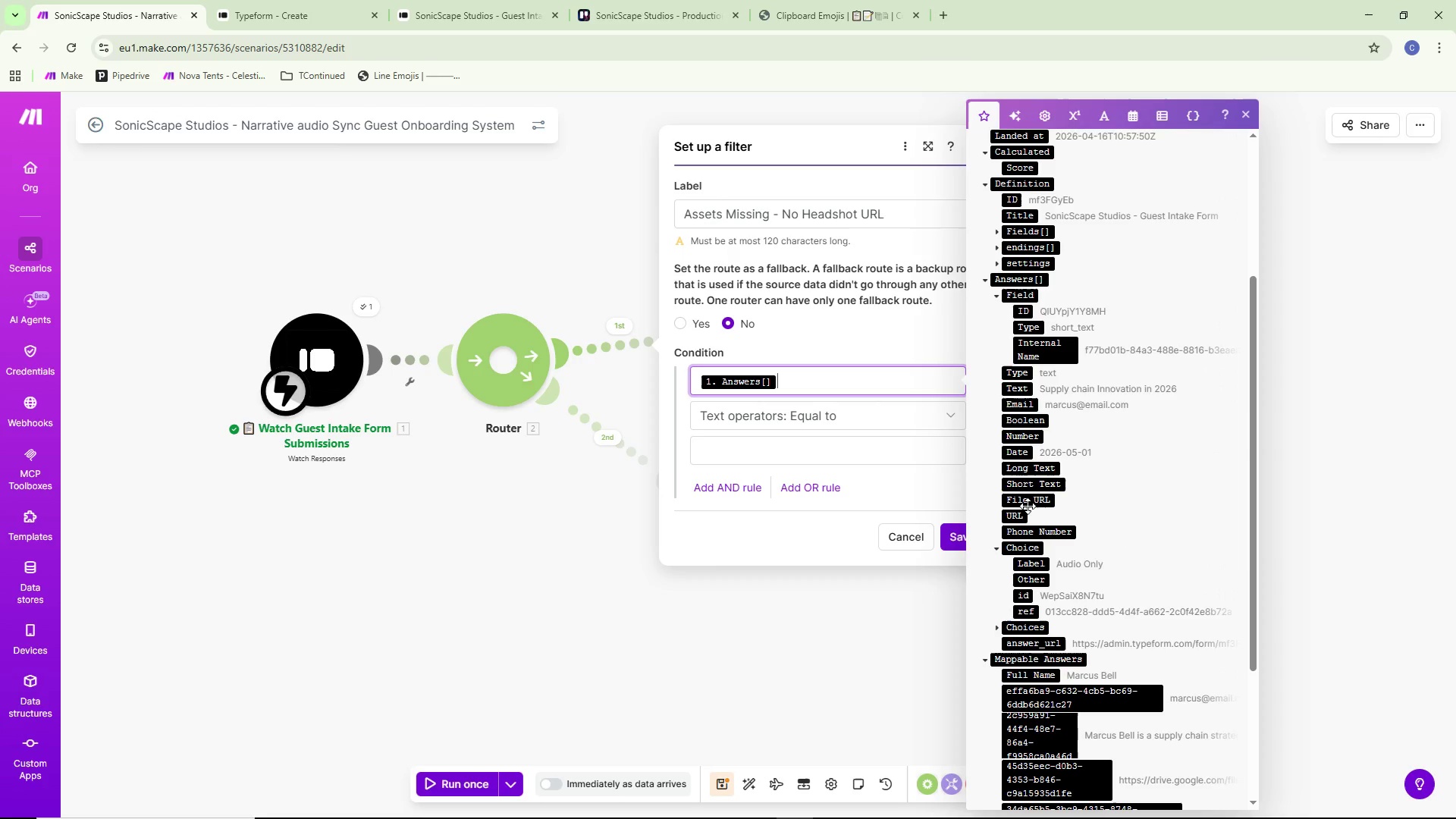 
scroll: coordinate [1119, 458], scroll_direction: down, amount: 6.0
 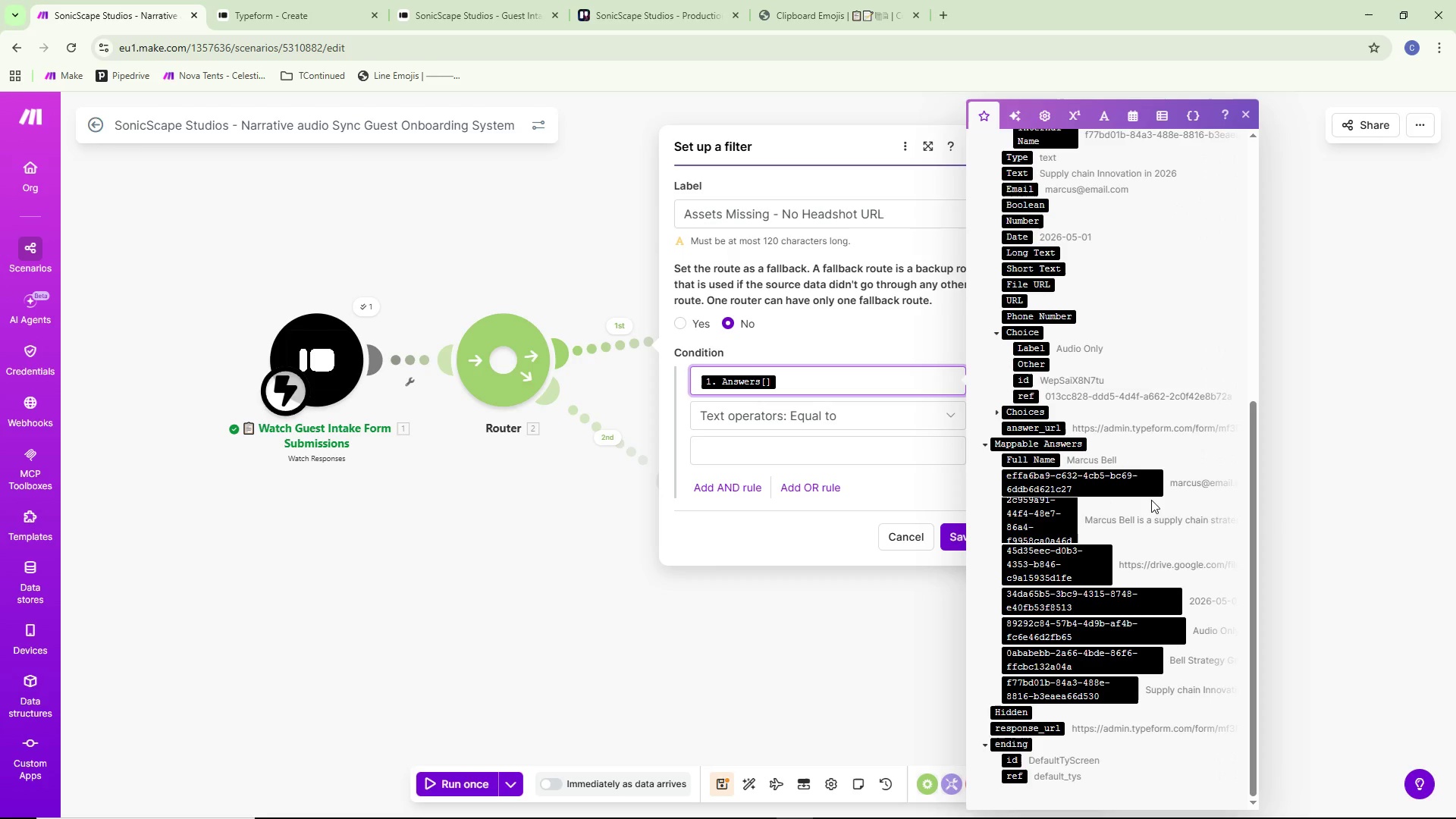 
wait(8.1)
 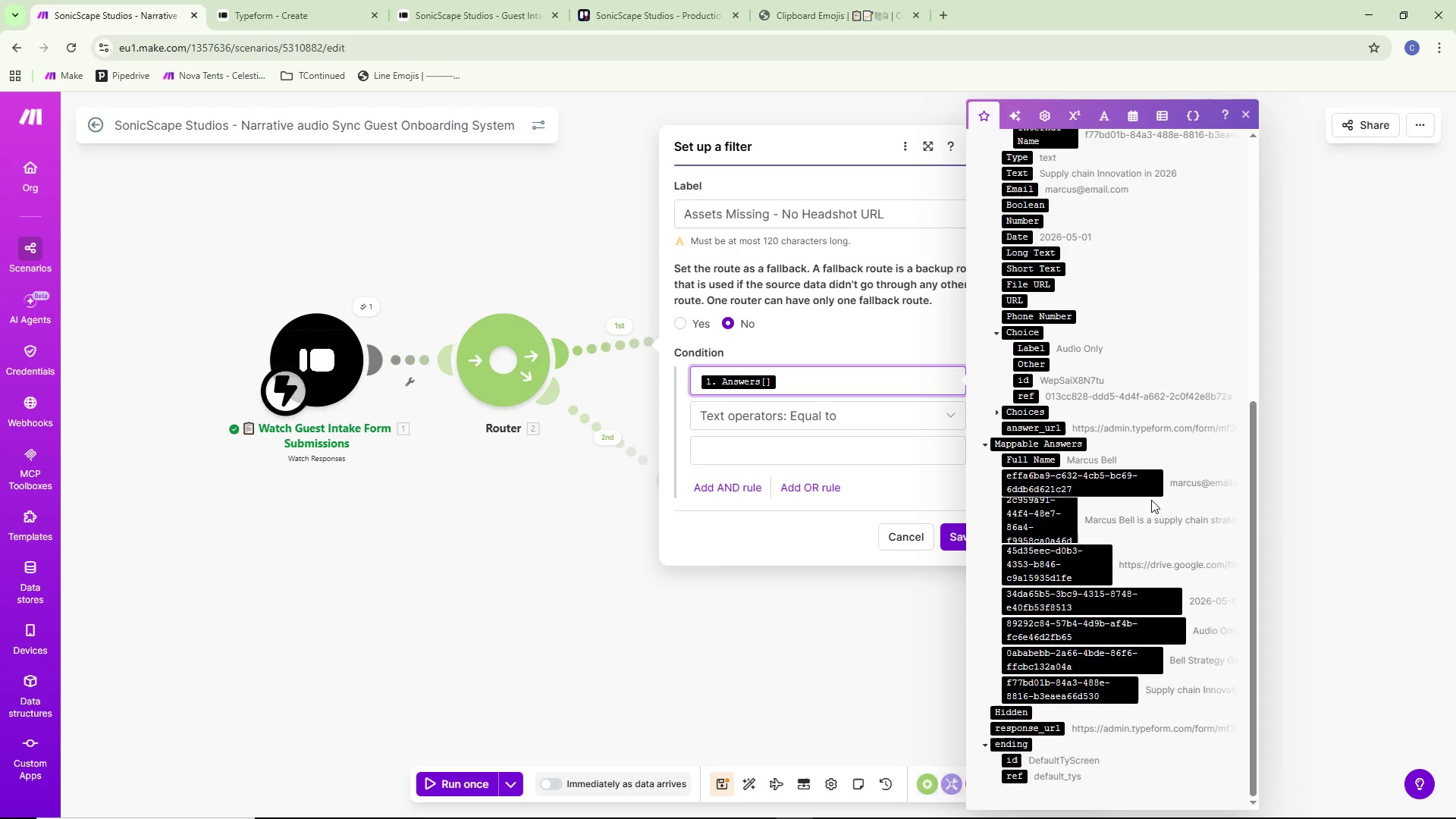 
left_click([1081, 560])
 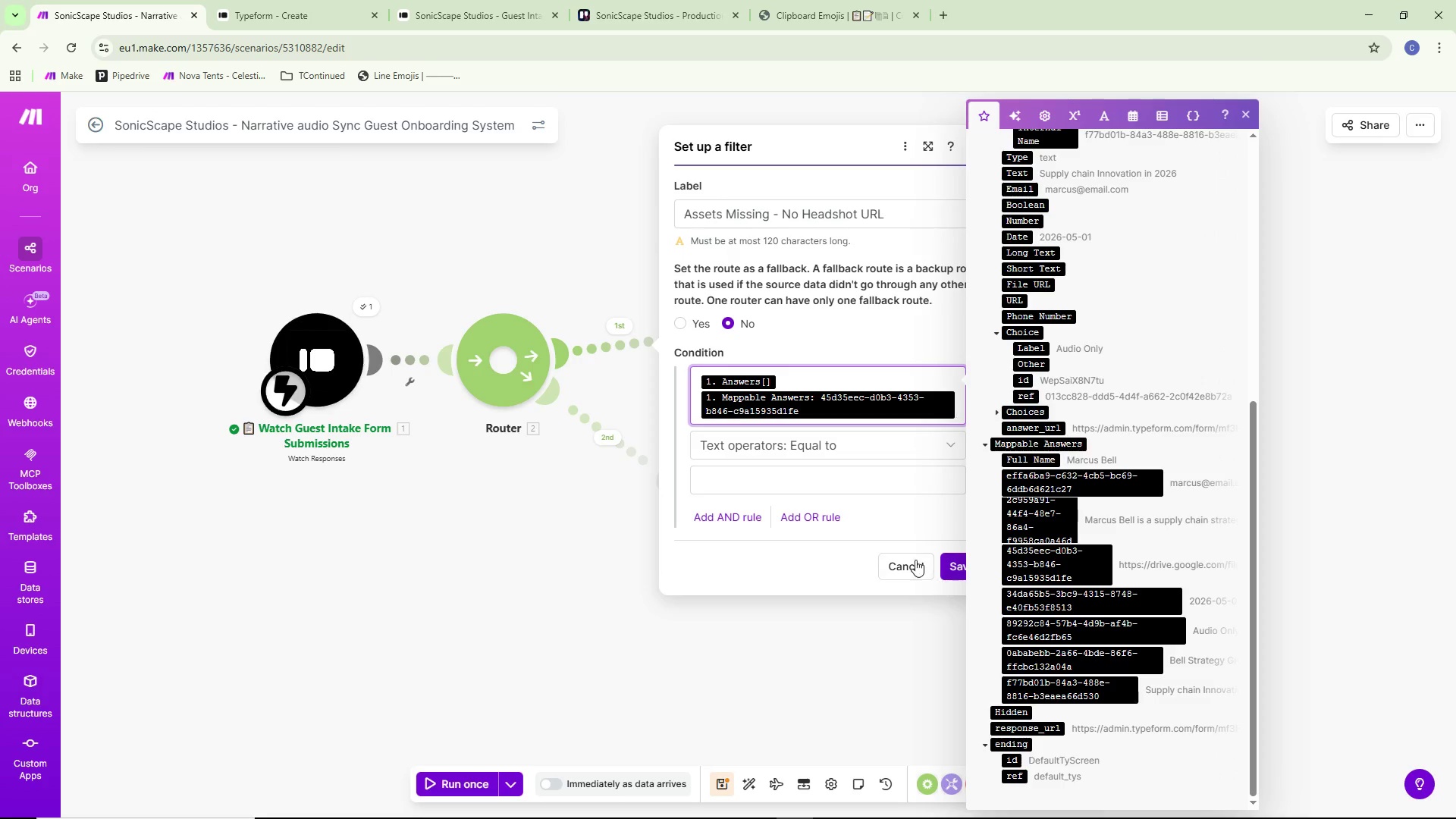 
left_click([848, 482])
 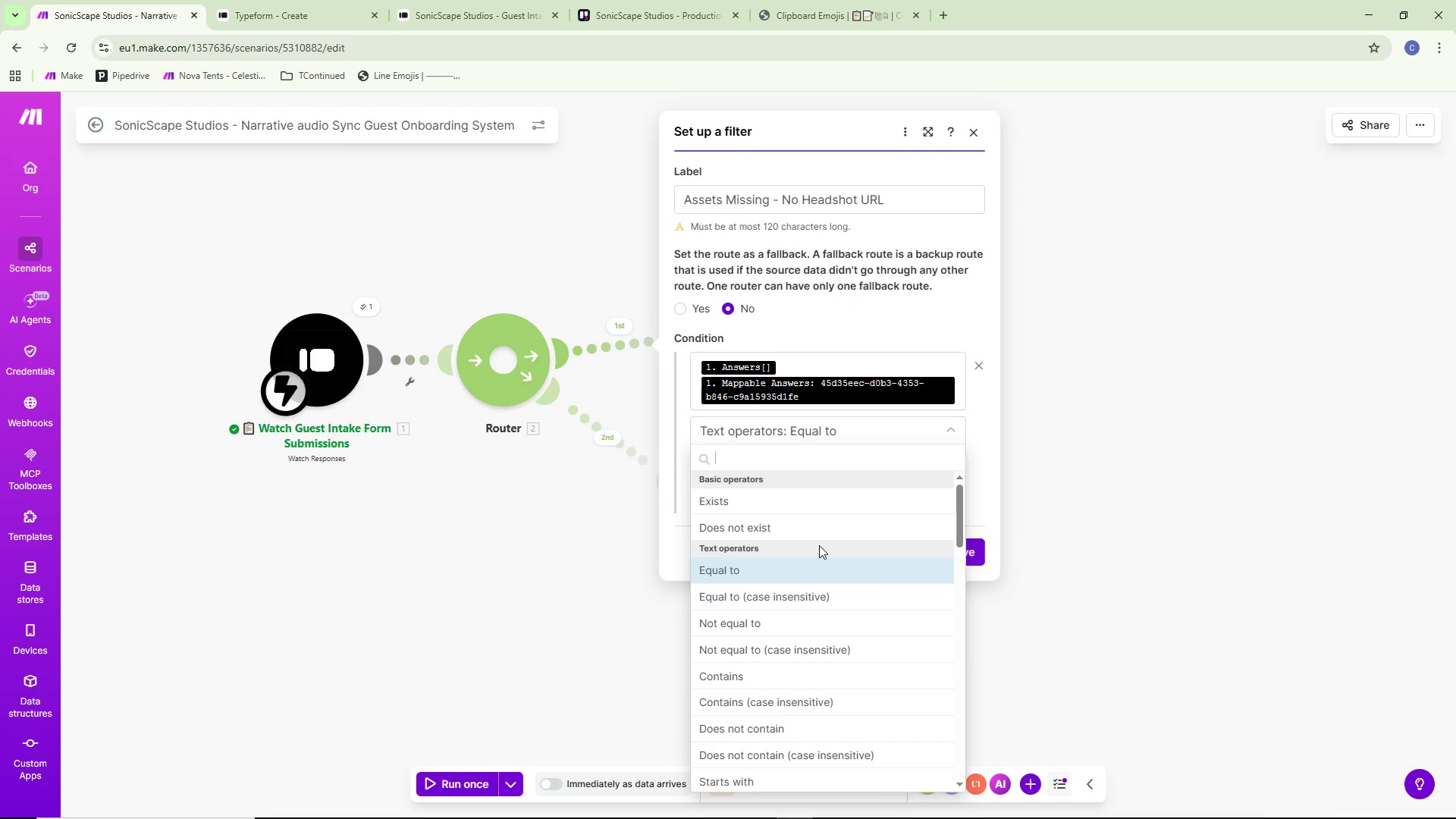 
left_click([801, 526])
 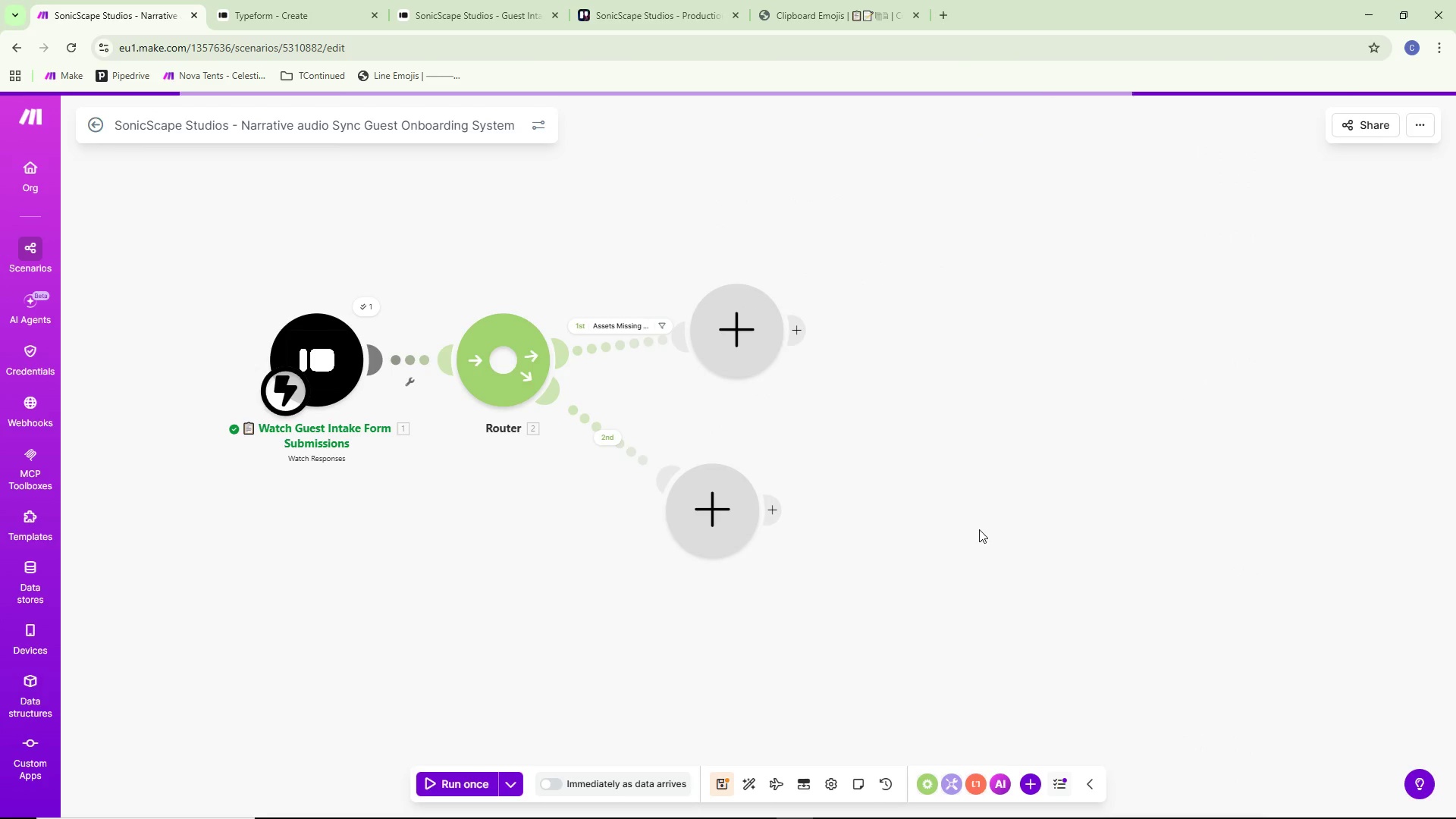 
left_click([634, 325])
 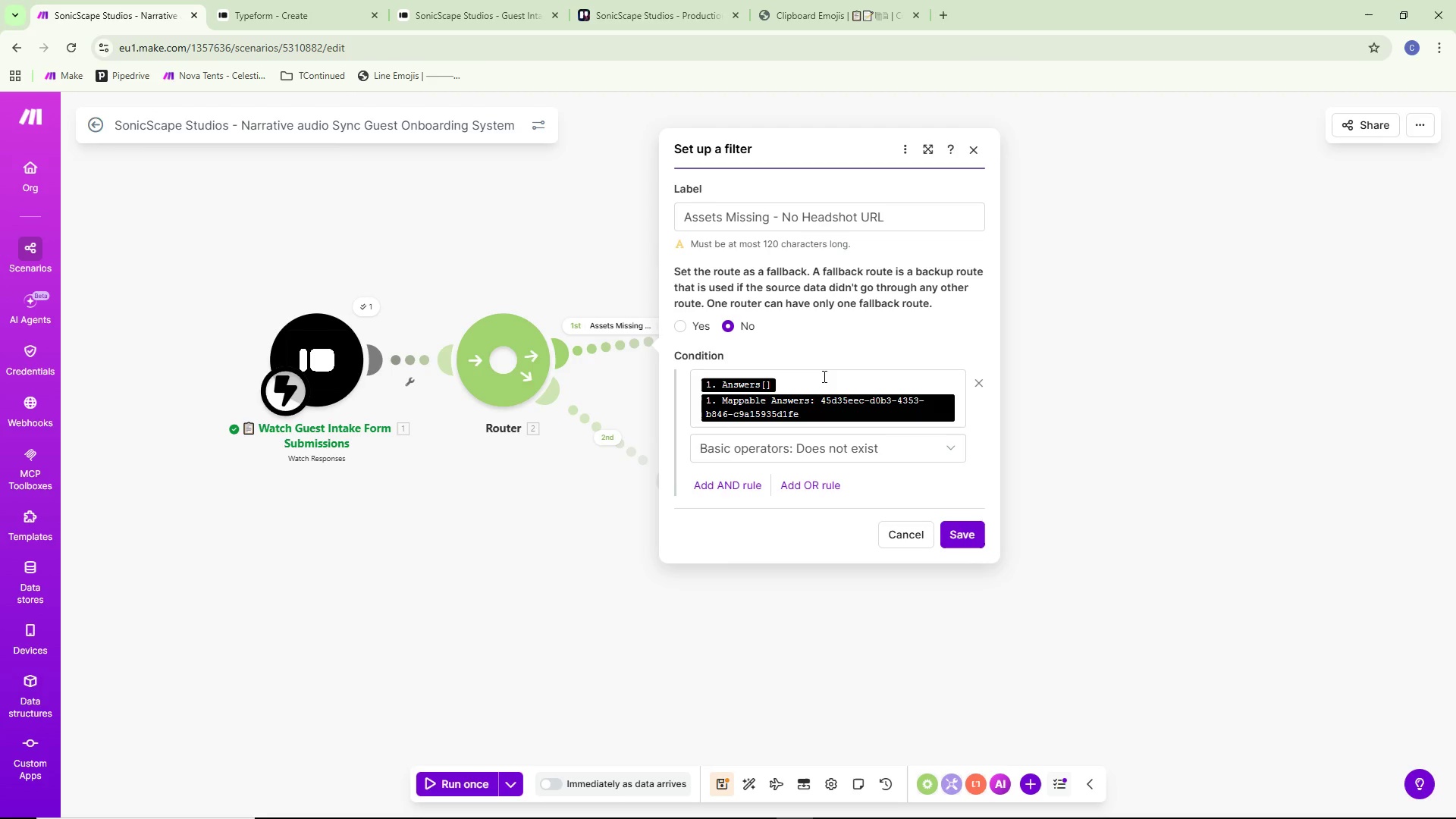 
wait(8.25)
 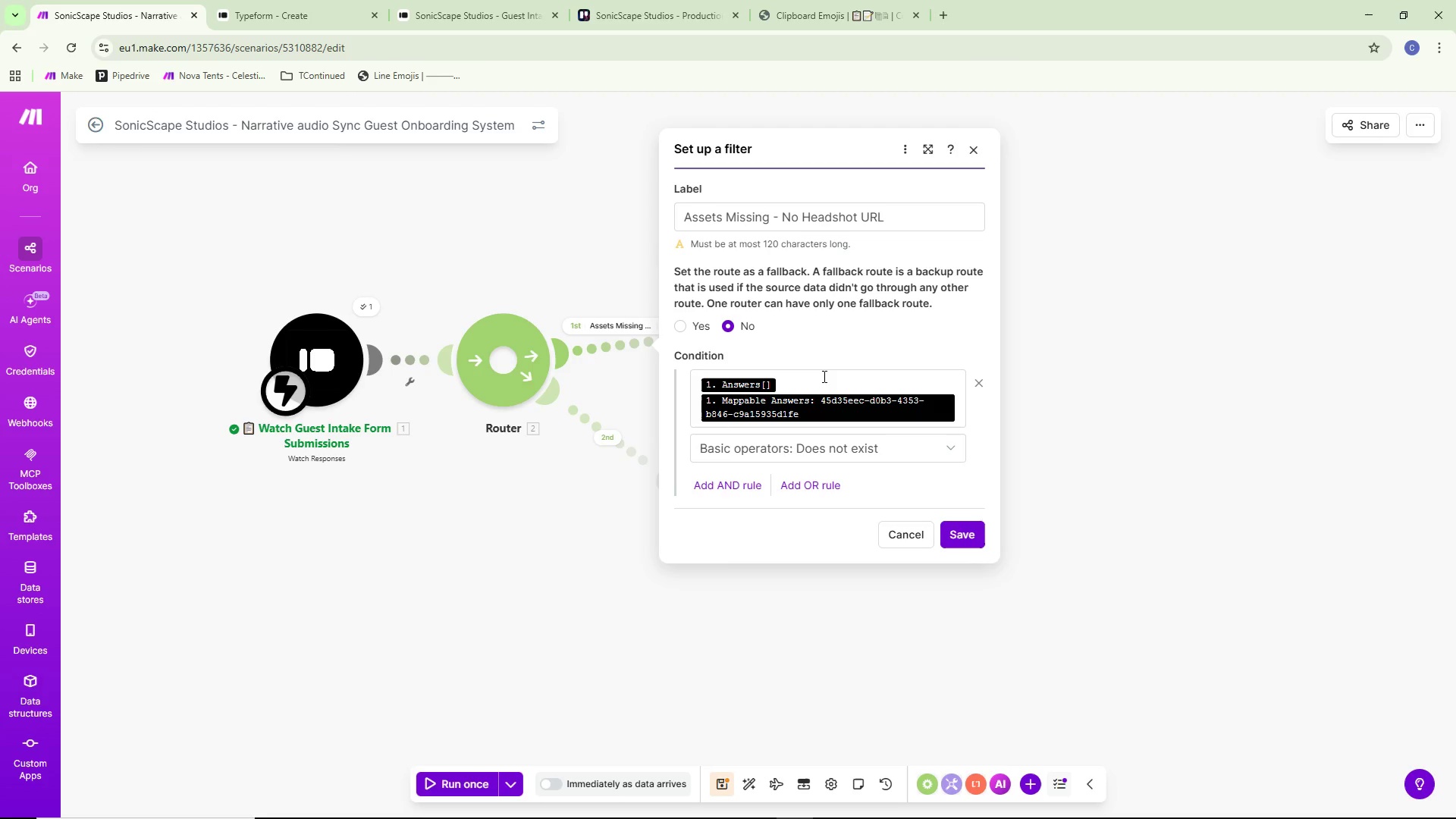 
key(Space)
 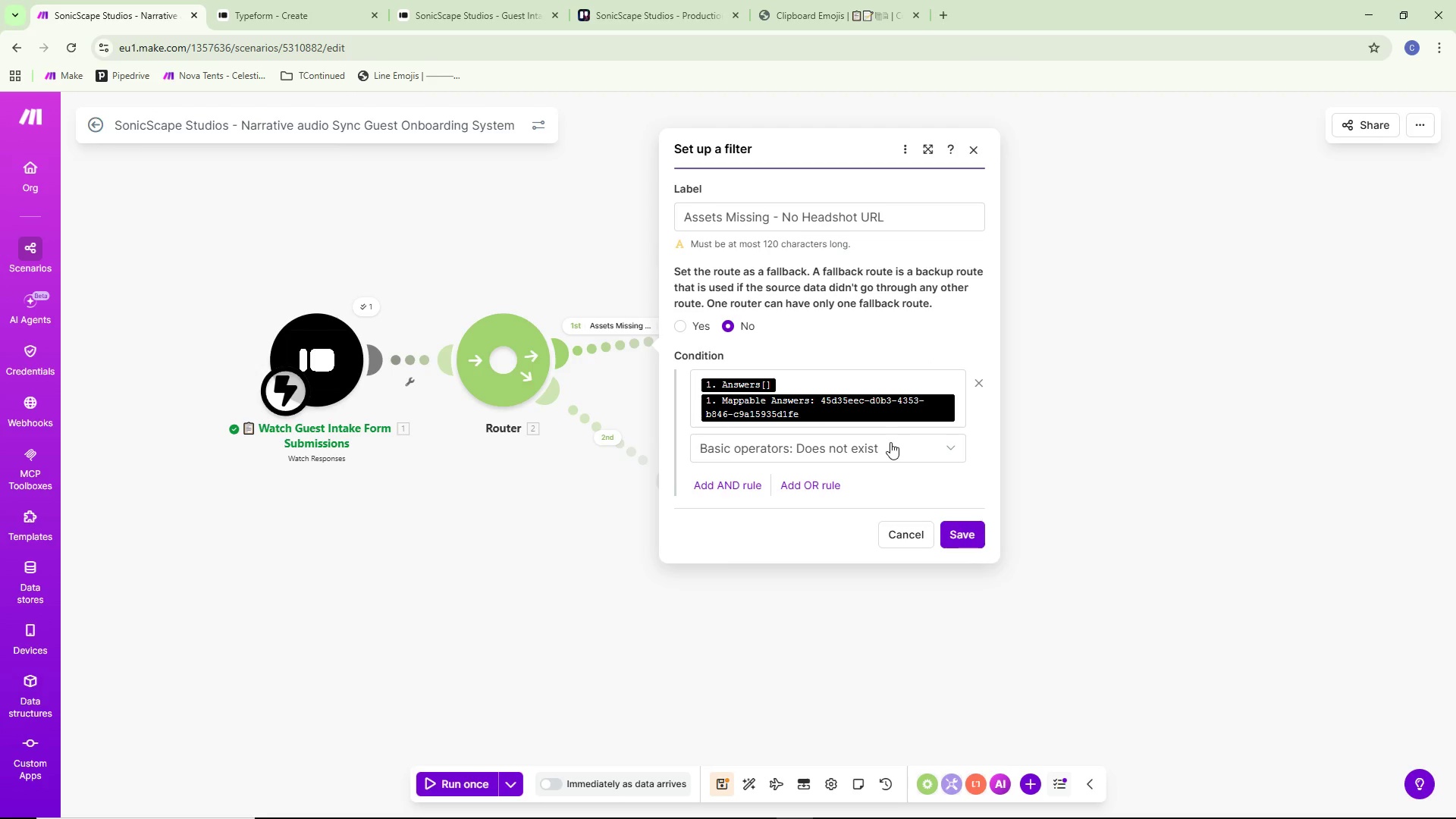 
key(Alt+Tab)